 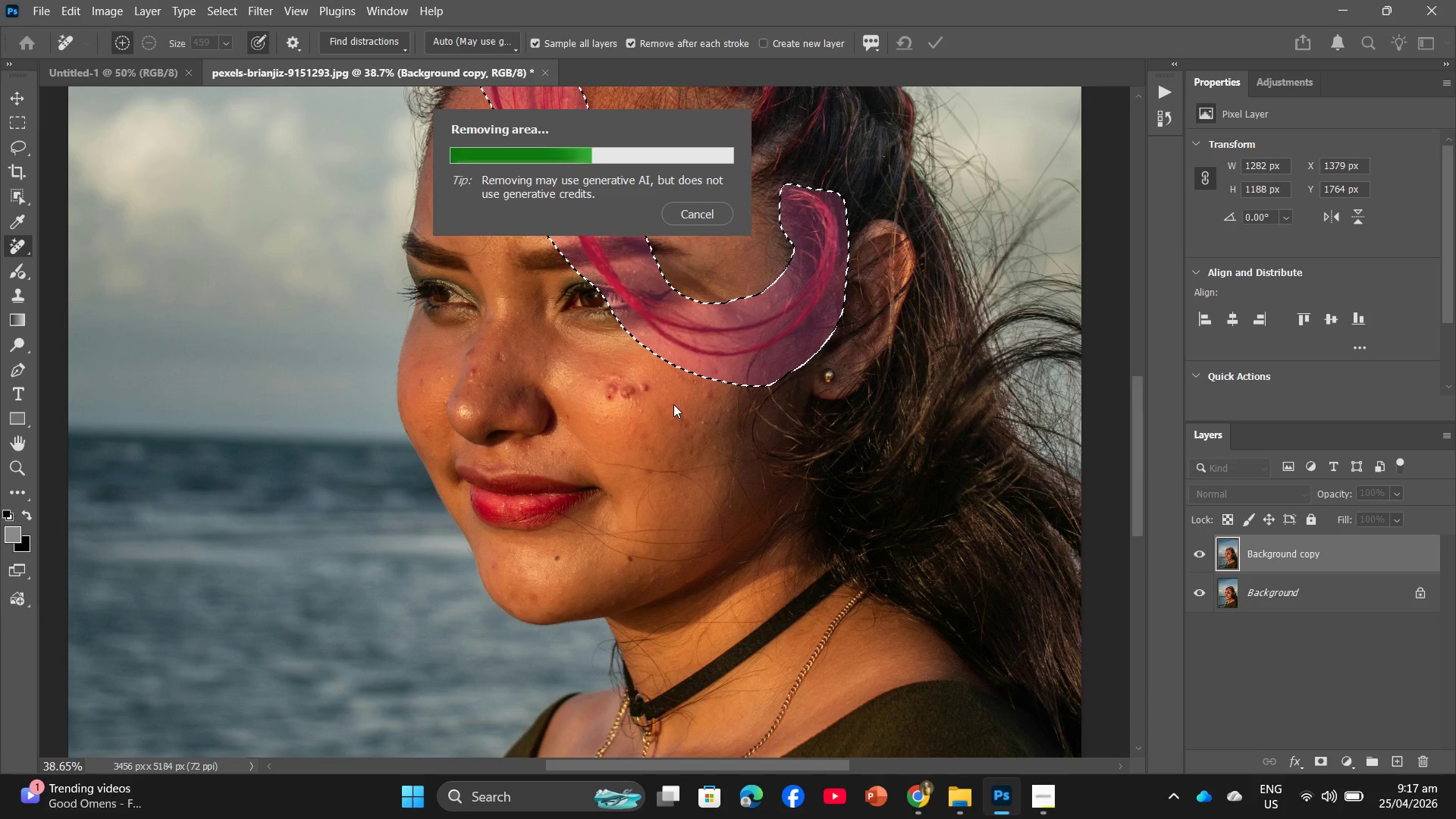 
scroll: coordinate [673, 401], scroll_direction: down, amount: 5.0
 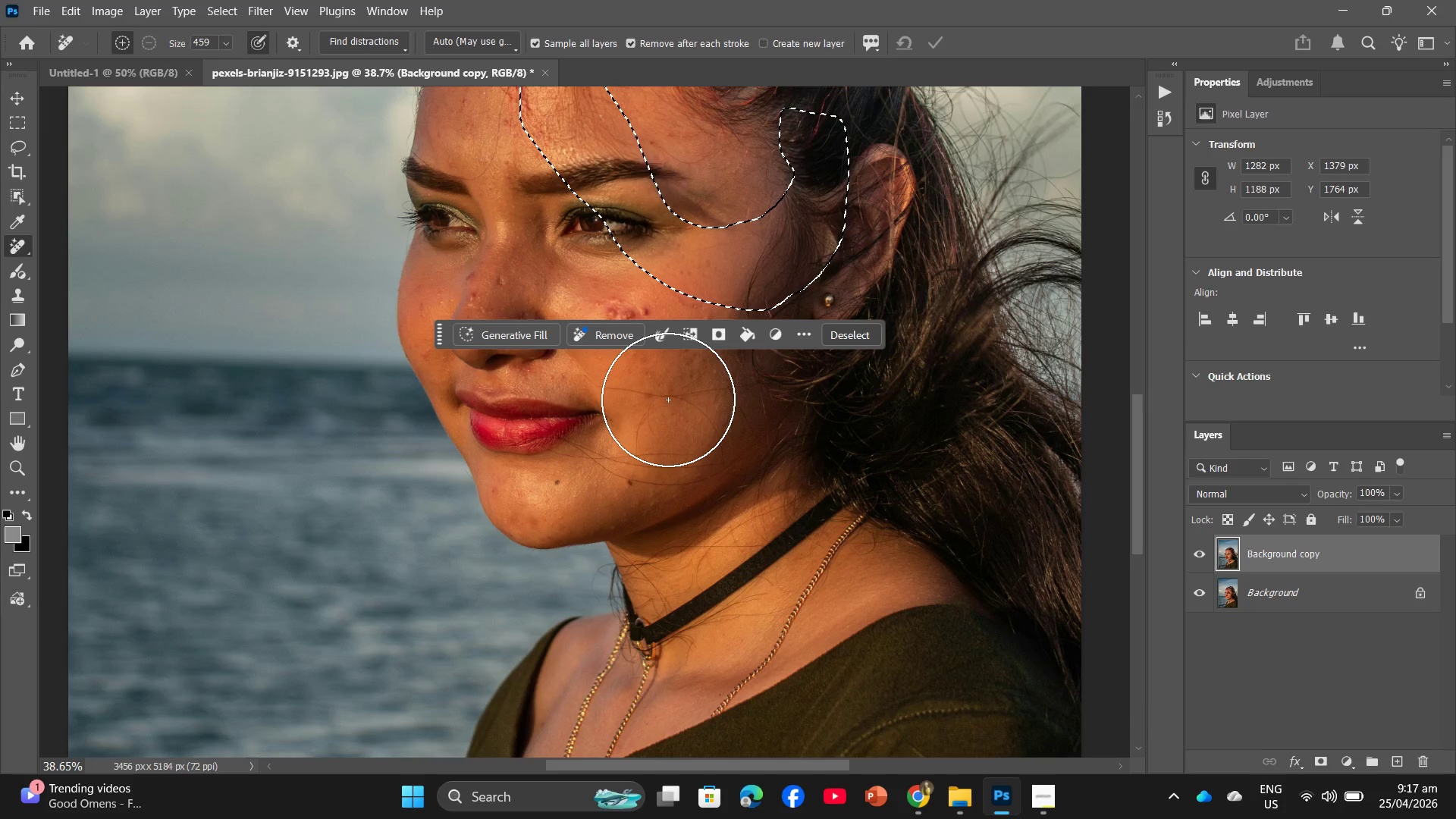 
scroll: coordinate [479, 324], scroll_direction: up, amount: 18.0
 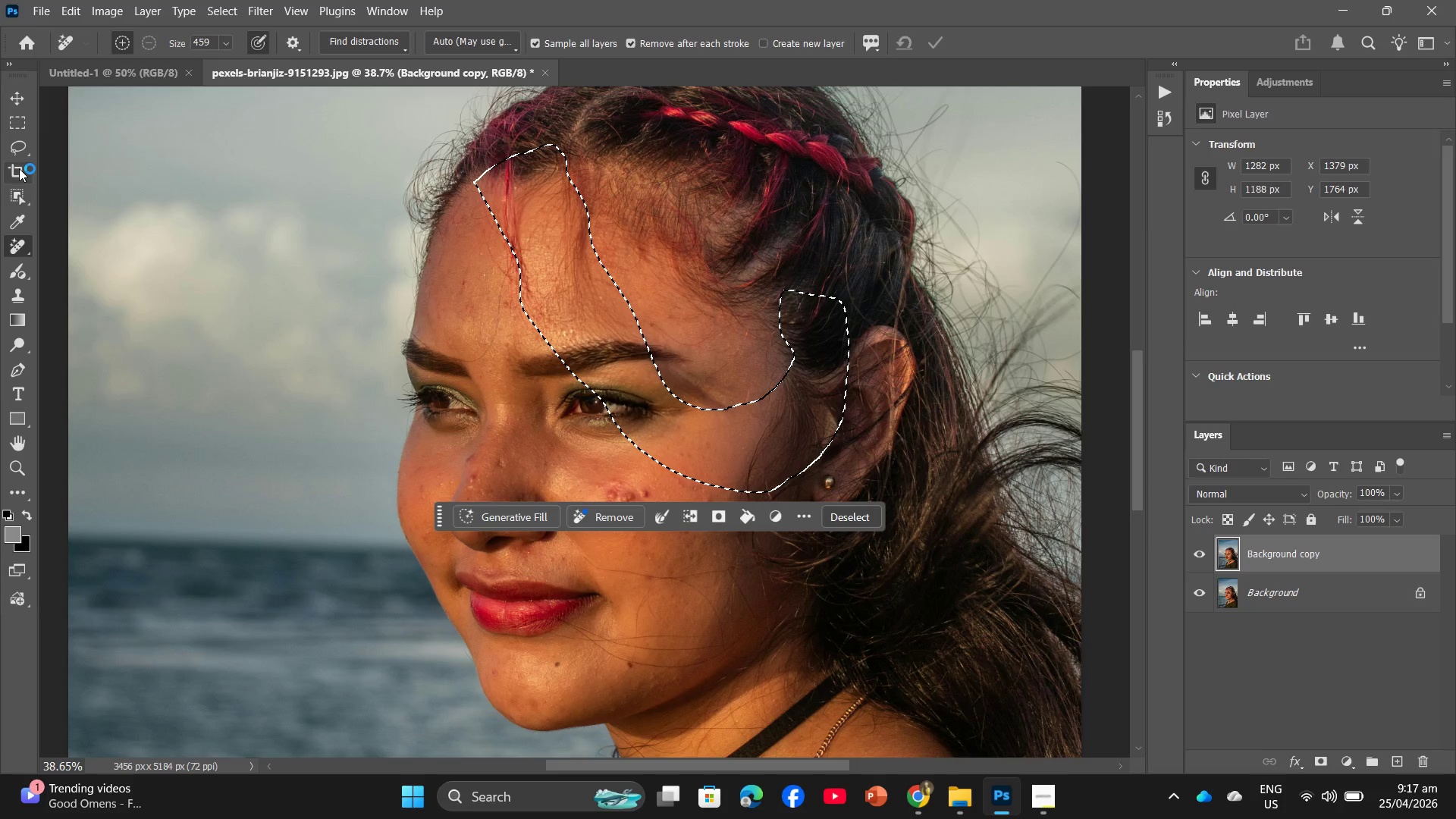 
left_click([19, 149])
 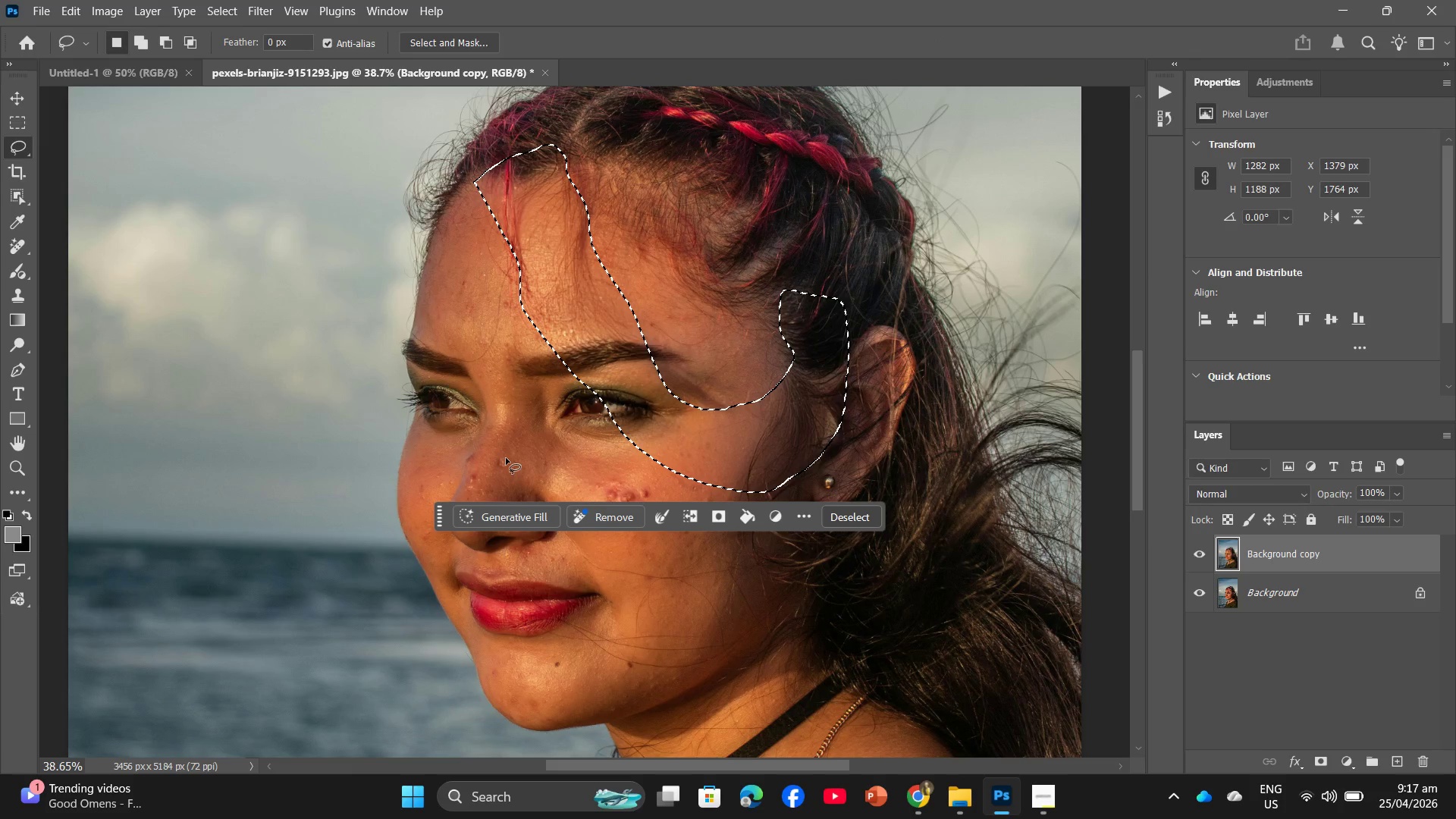 
left_click_drag(start_coordinate=[431, 520], to_coordinate=[384, 751])
 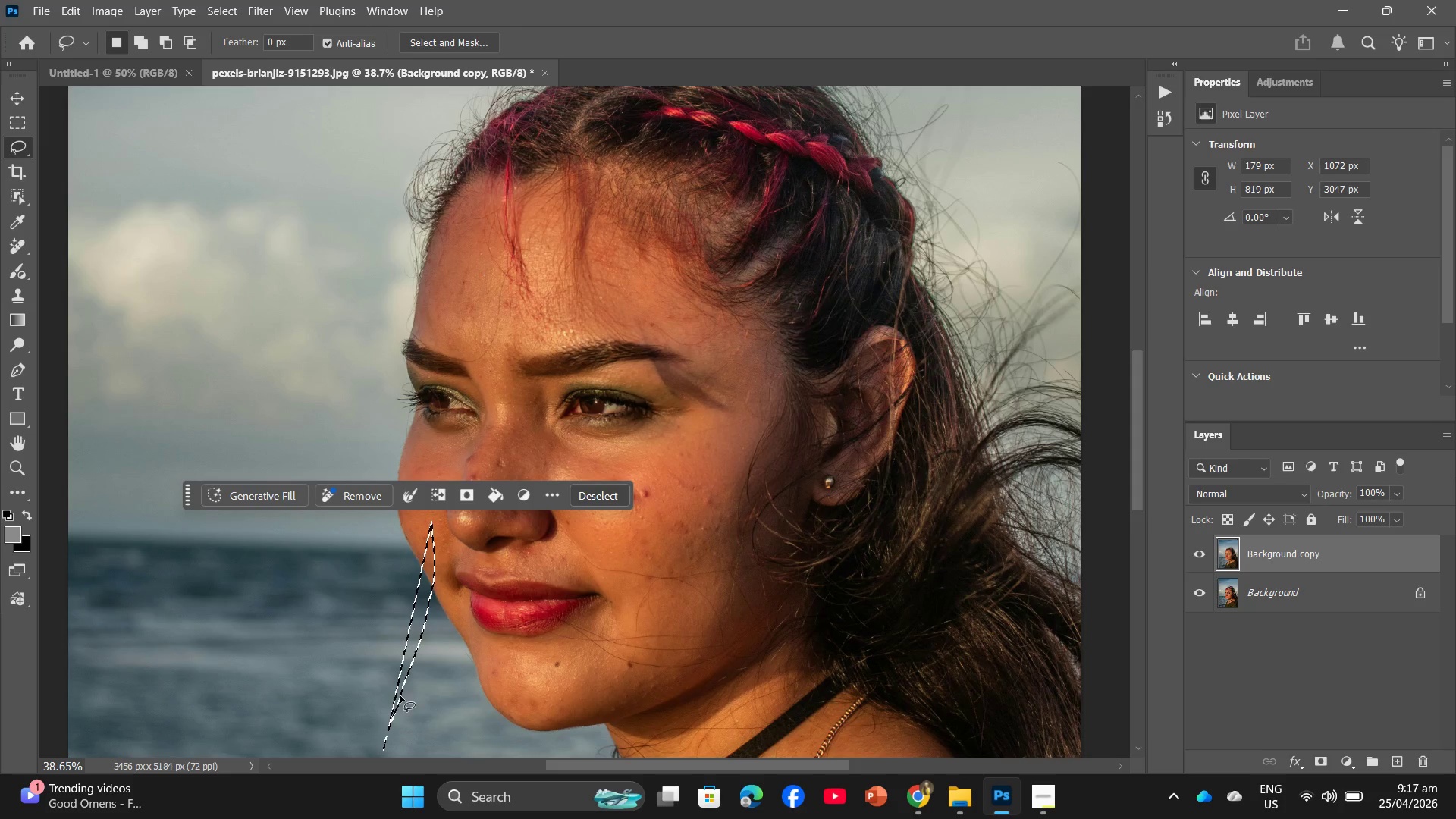 
key(Control+Z)
 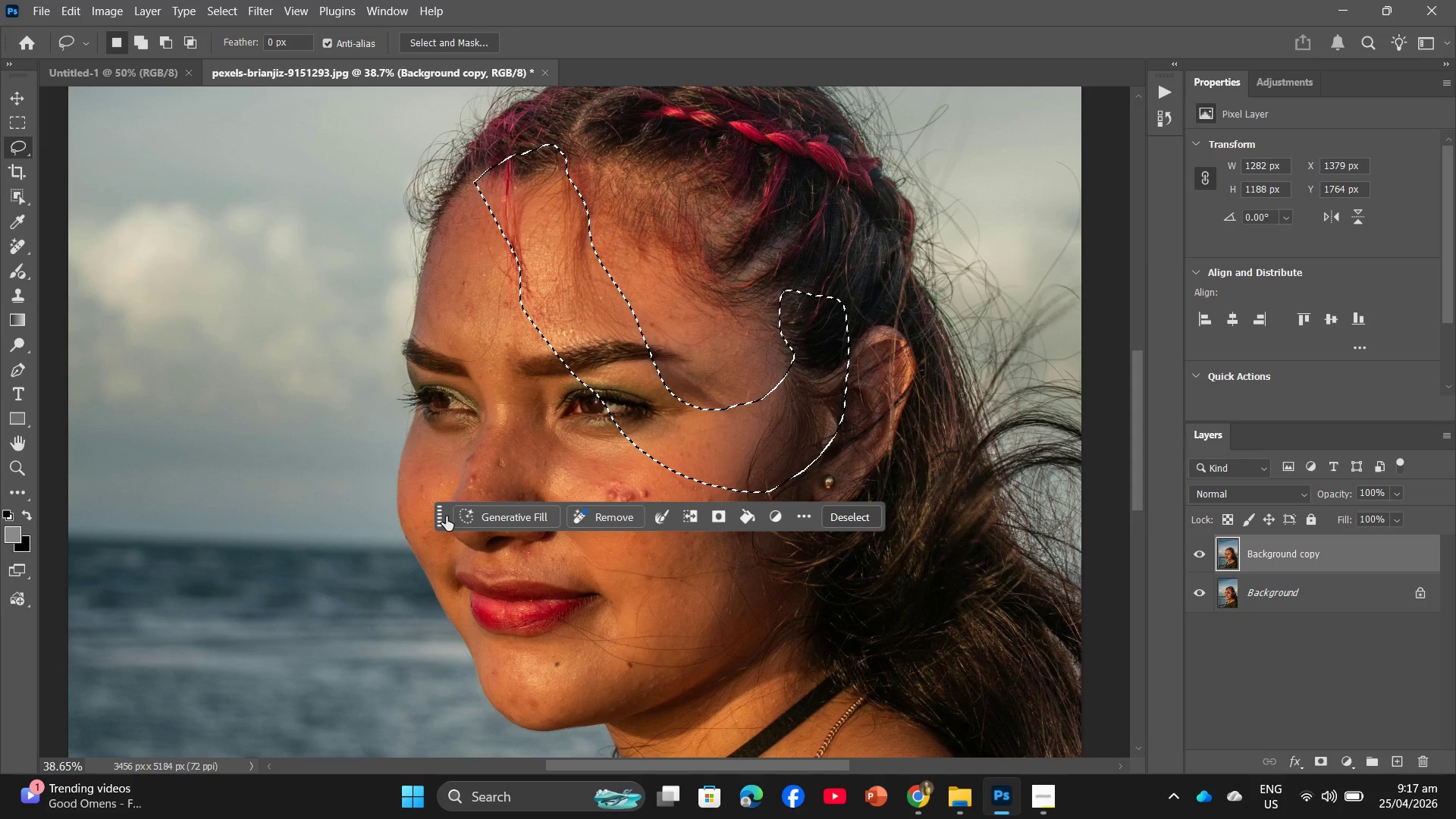 
left_click_drag(start_coordinate=[446, 516], to_coordinate=[448, 814])
 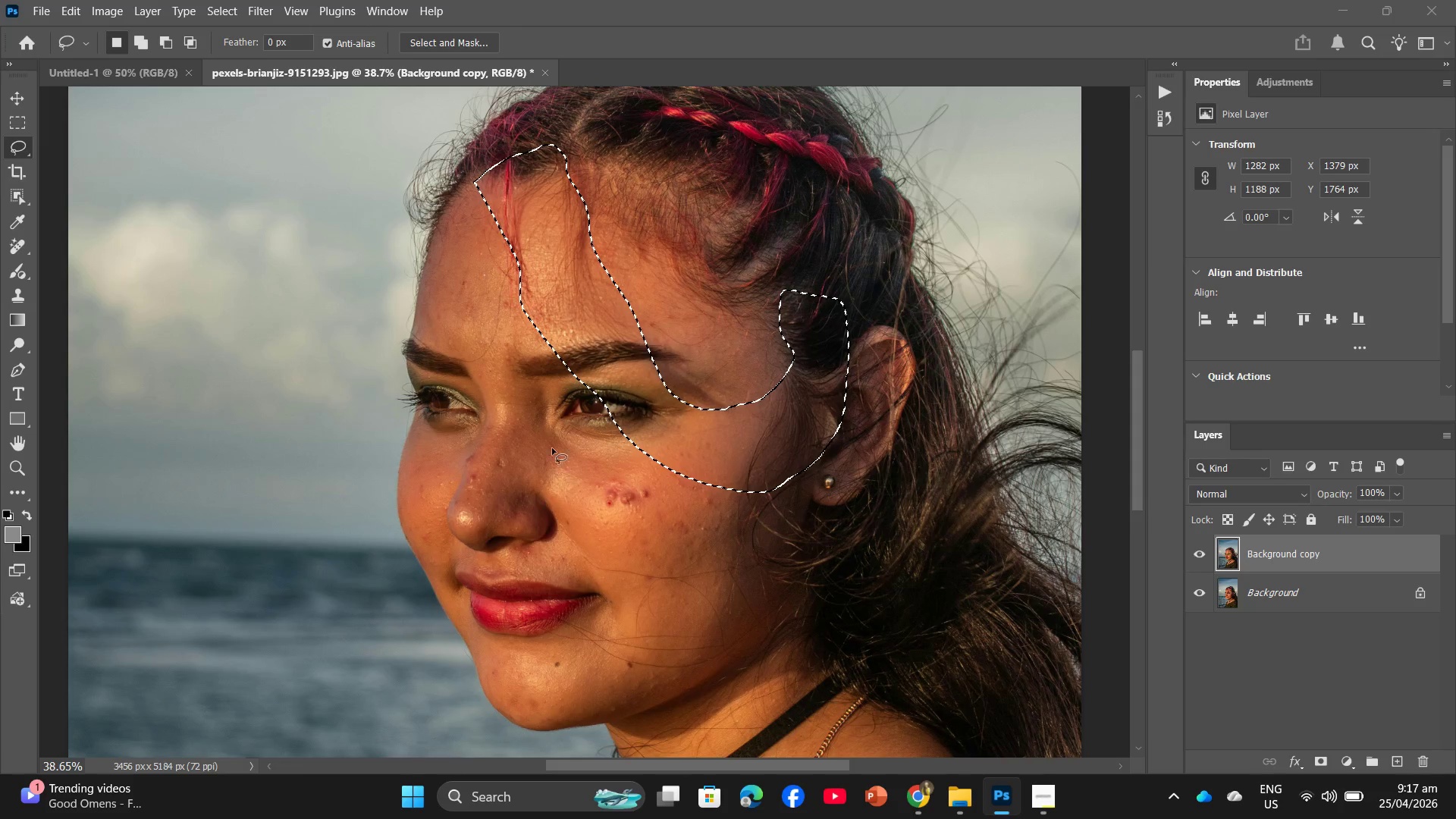 
hold_key(key=AltLeft, duration=0.75)
 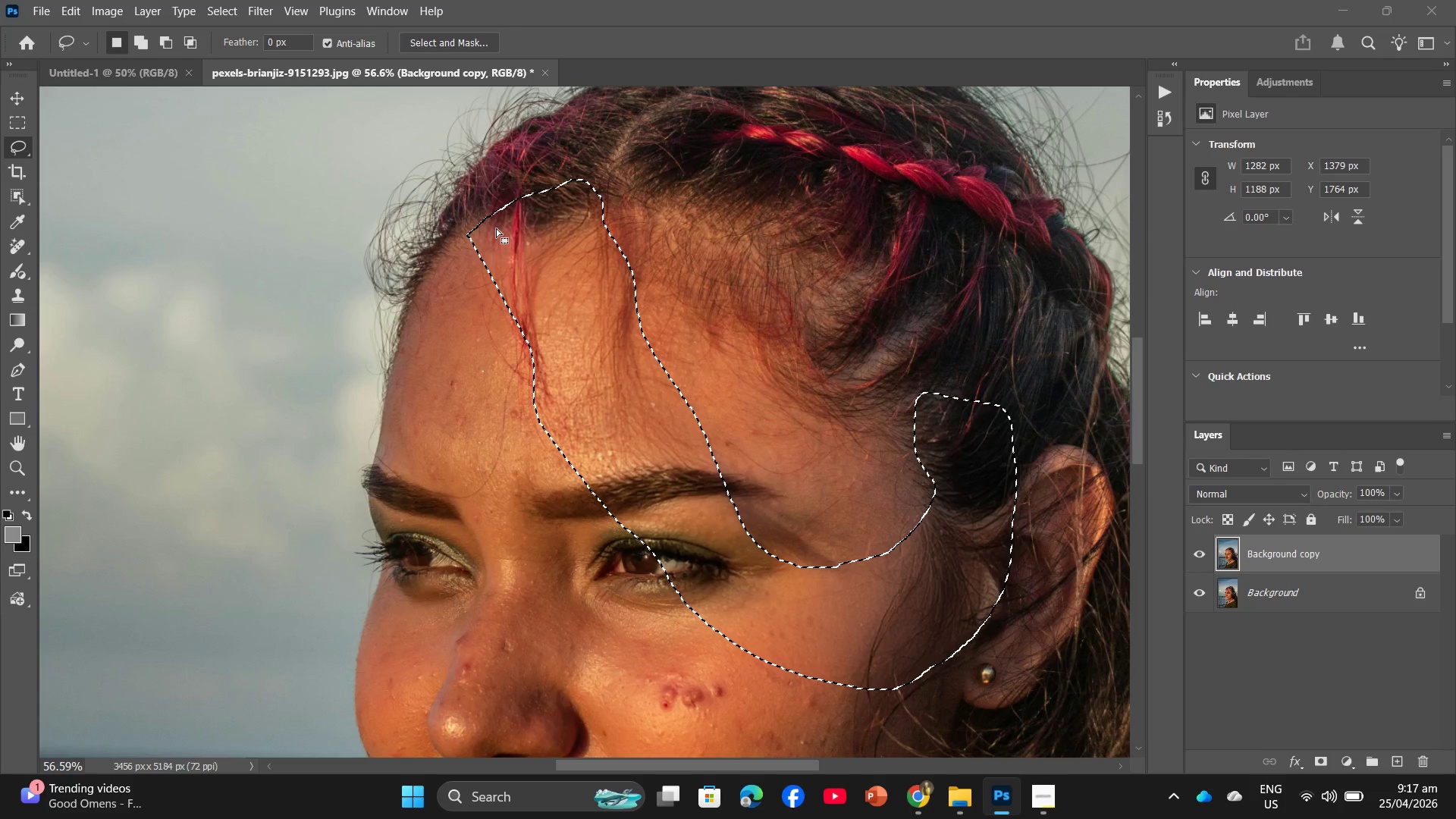 
scroll: coordinate [487, 307], scroll_direction: up, amount: 9.0
 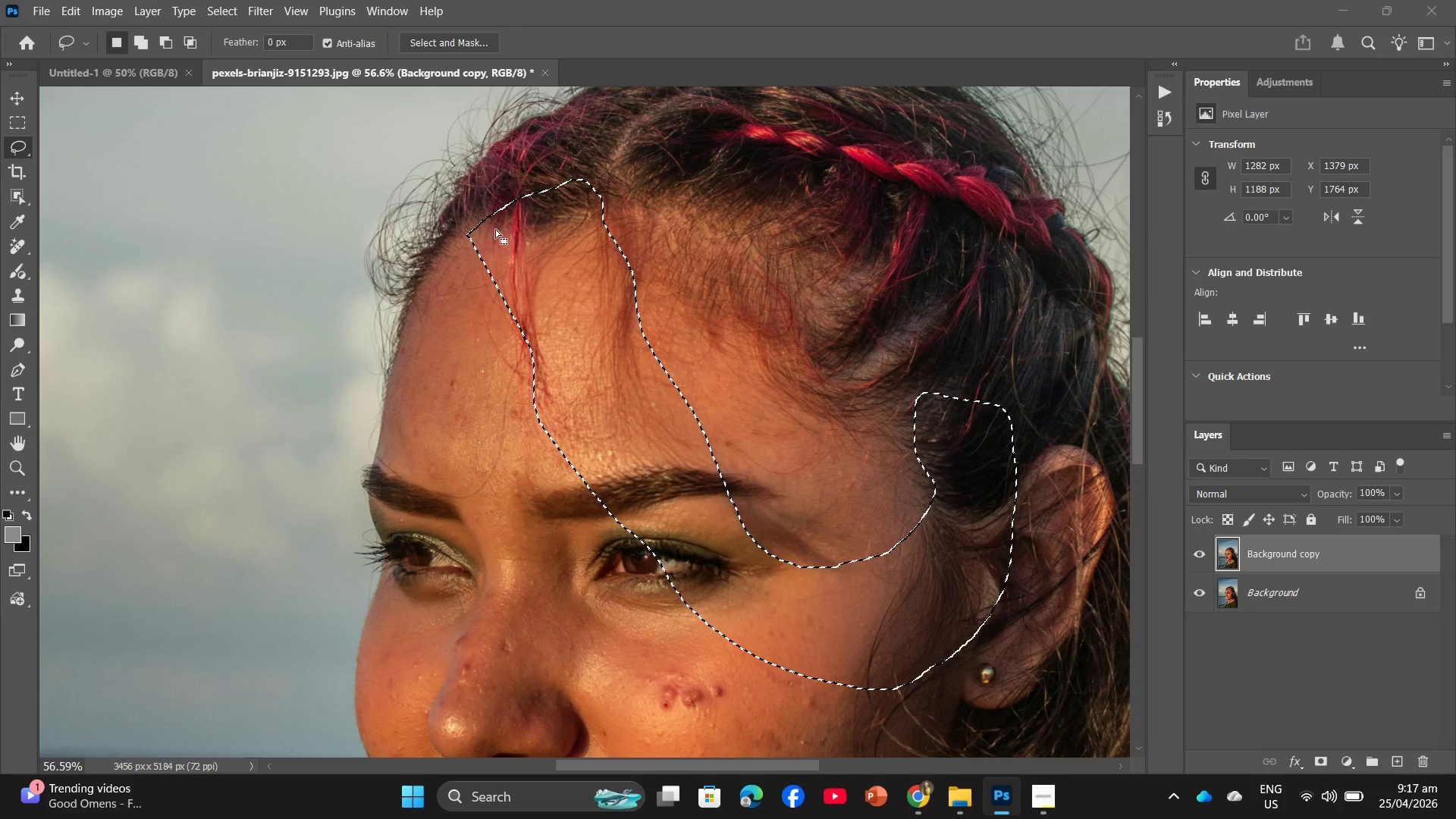 
left_click_drag(start_coordinate=[493, 238], to_coordinate=[588, 234])
 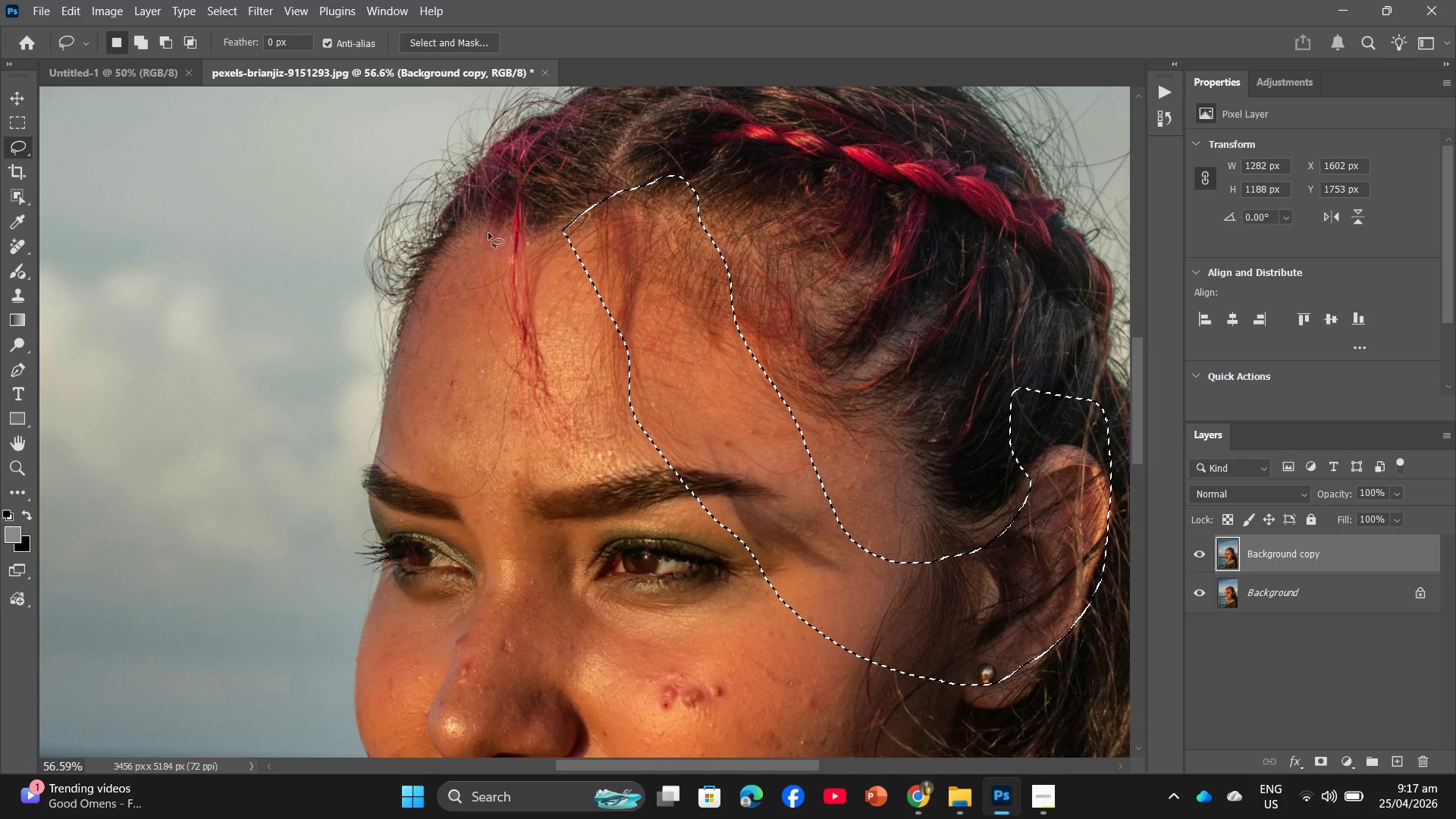 
left_click_drag(start_coordinate=[485, 233], to_coordinate=[493, 235])
 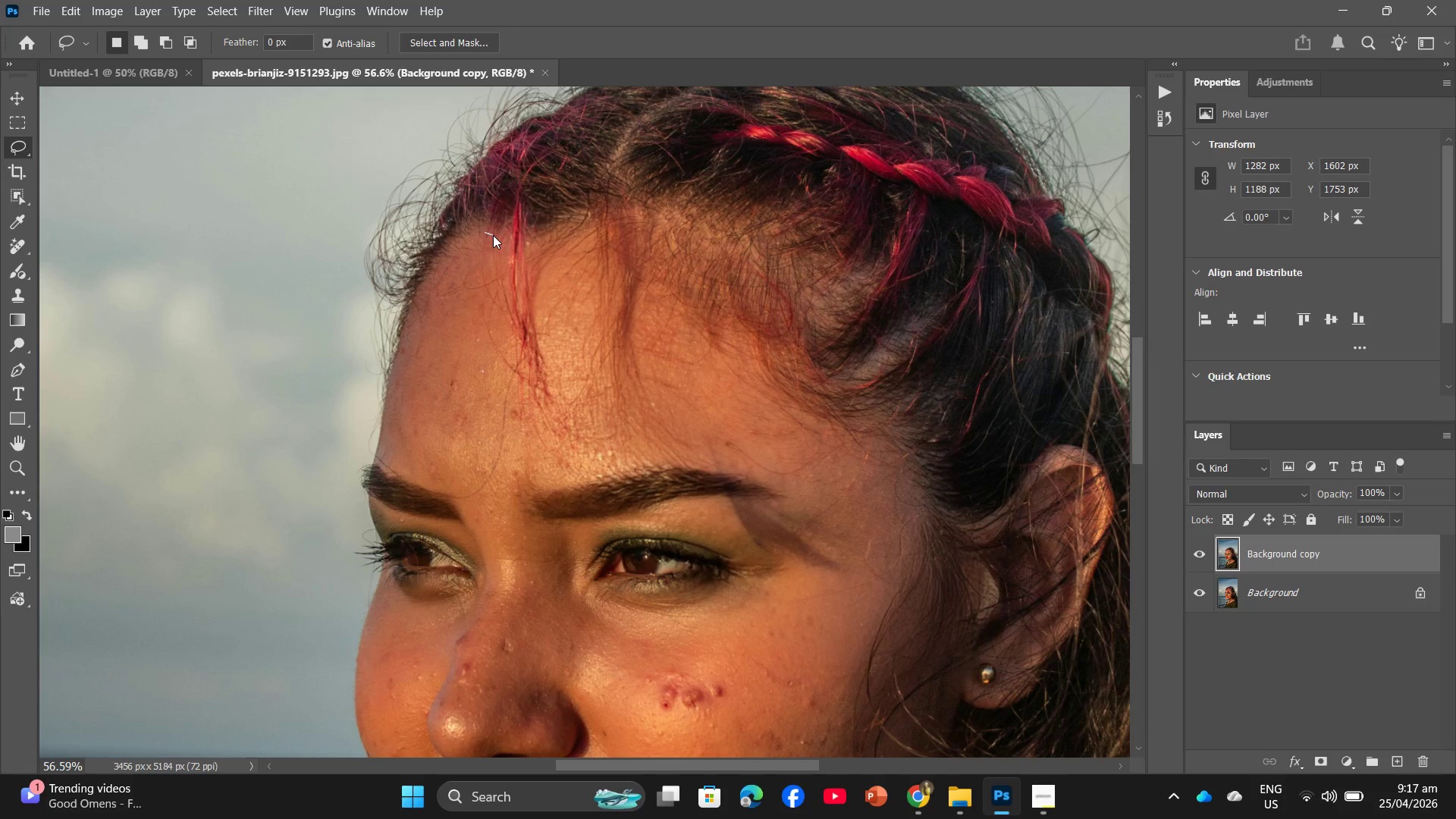 
left_click([493, 235])
 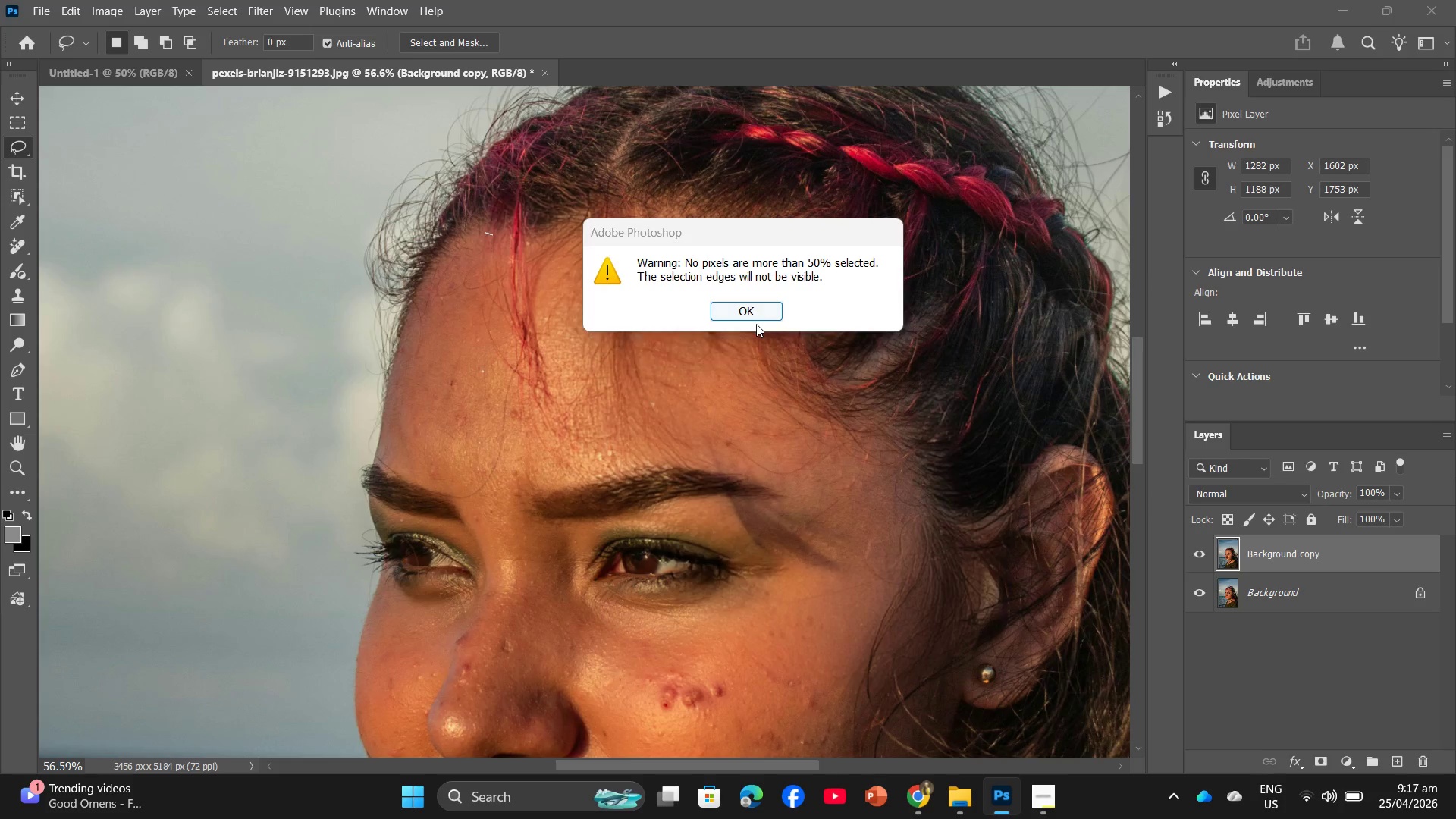 
left_click([752, 317])
 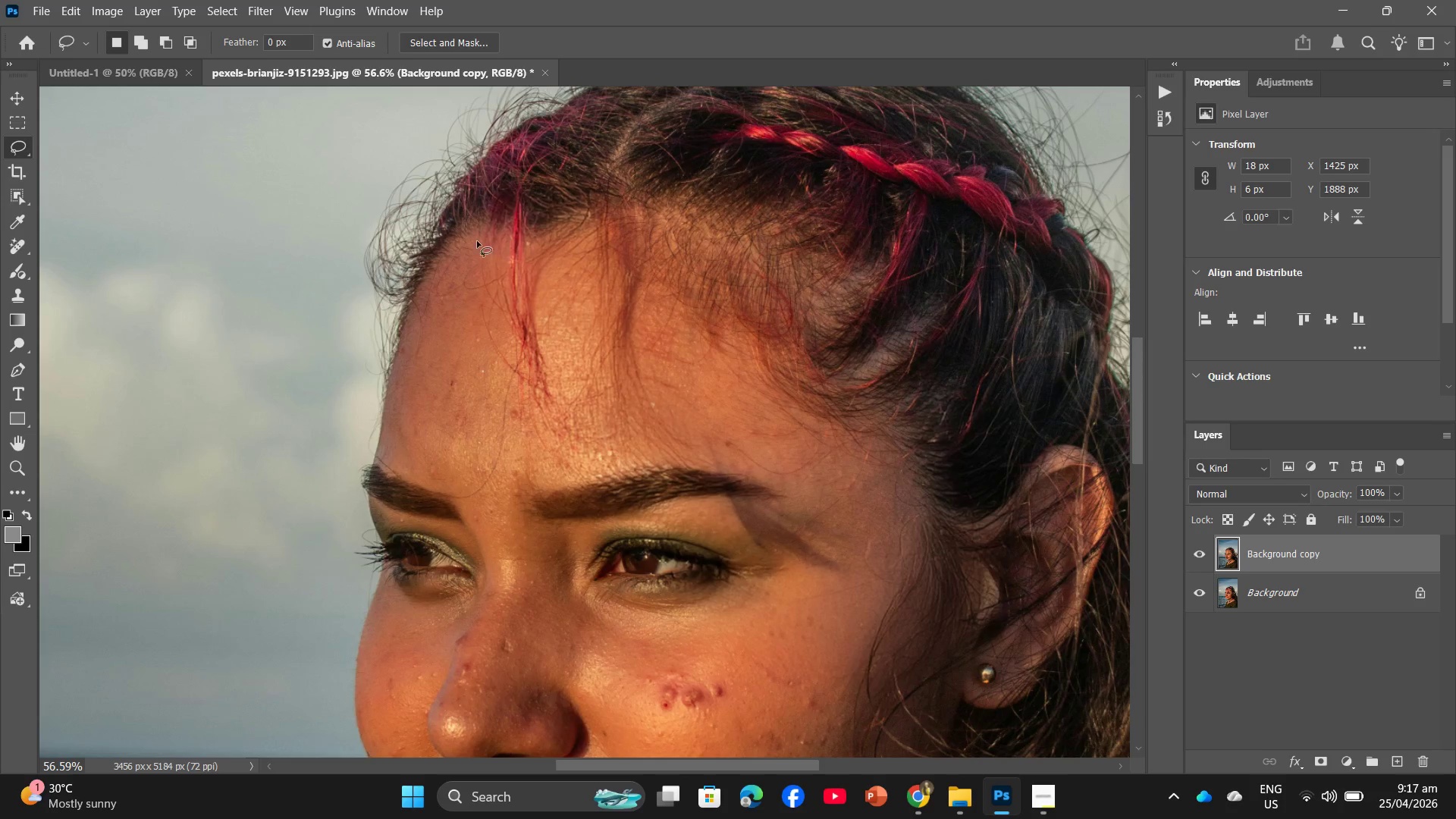 
left_click_drag(start_coordinate=[477, 239], to_coordinate=[469, 245])
 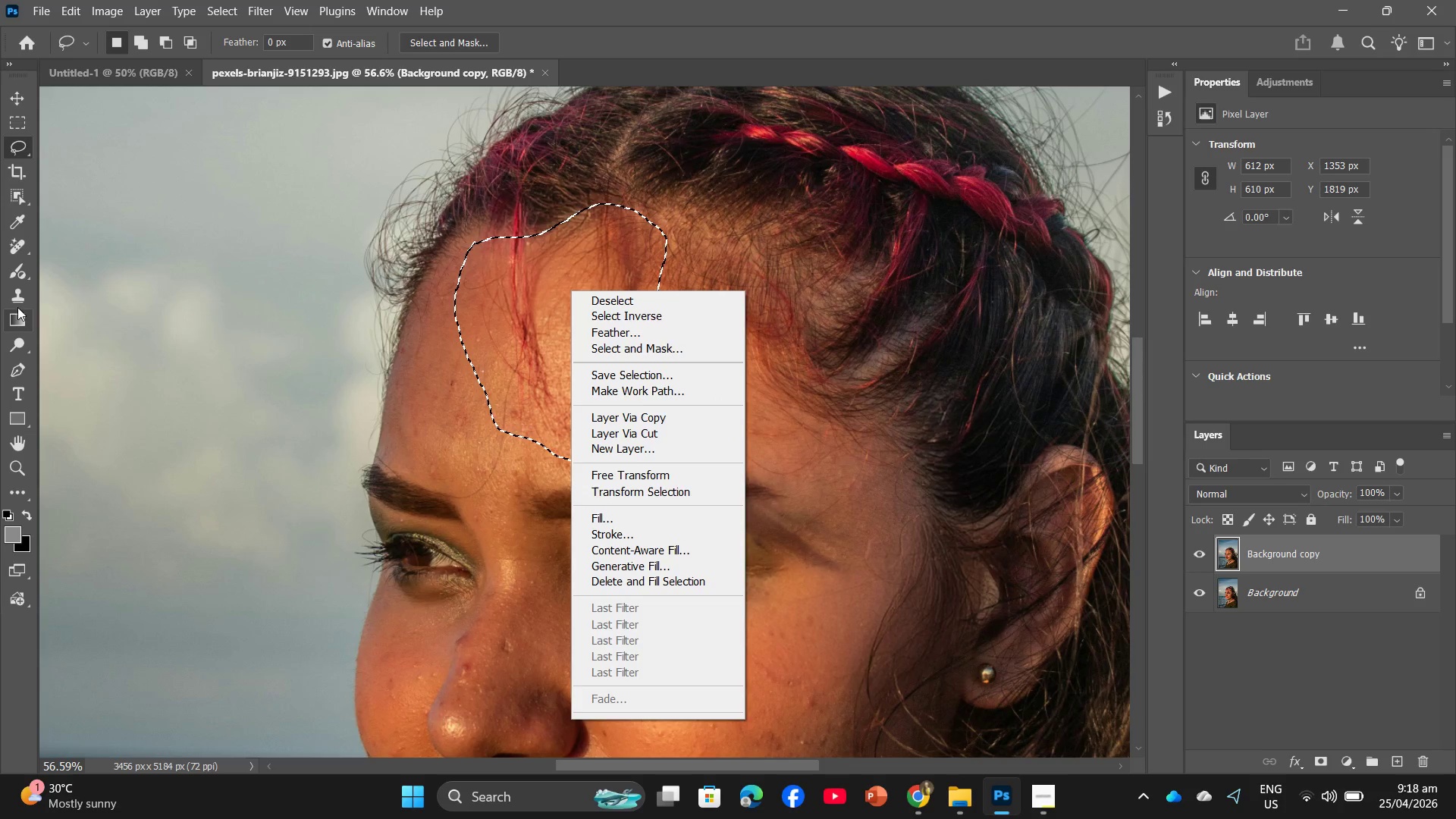 
left_click([15, 234])
 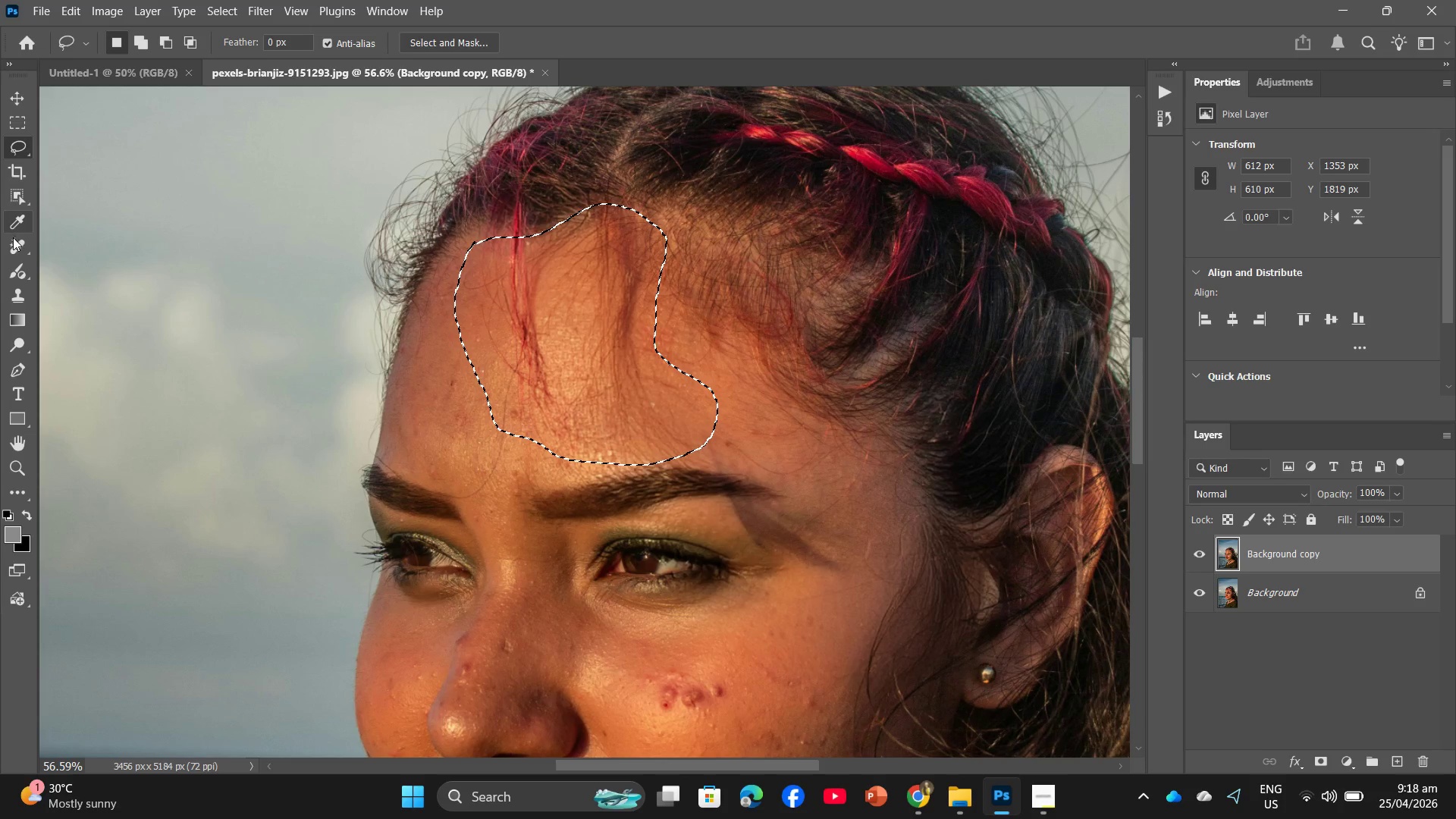 
left_click([13, 237])
 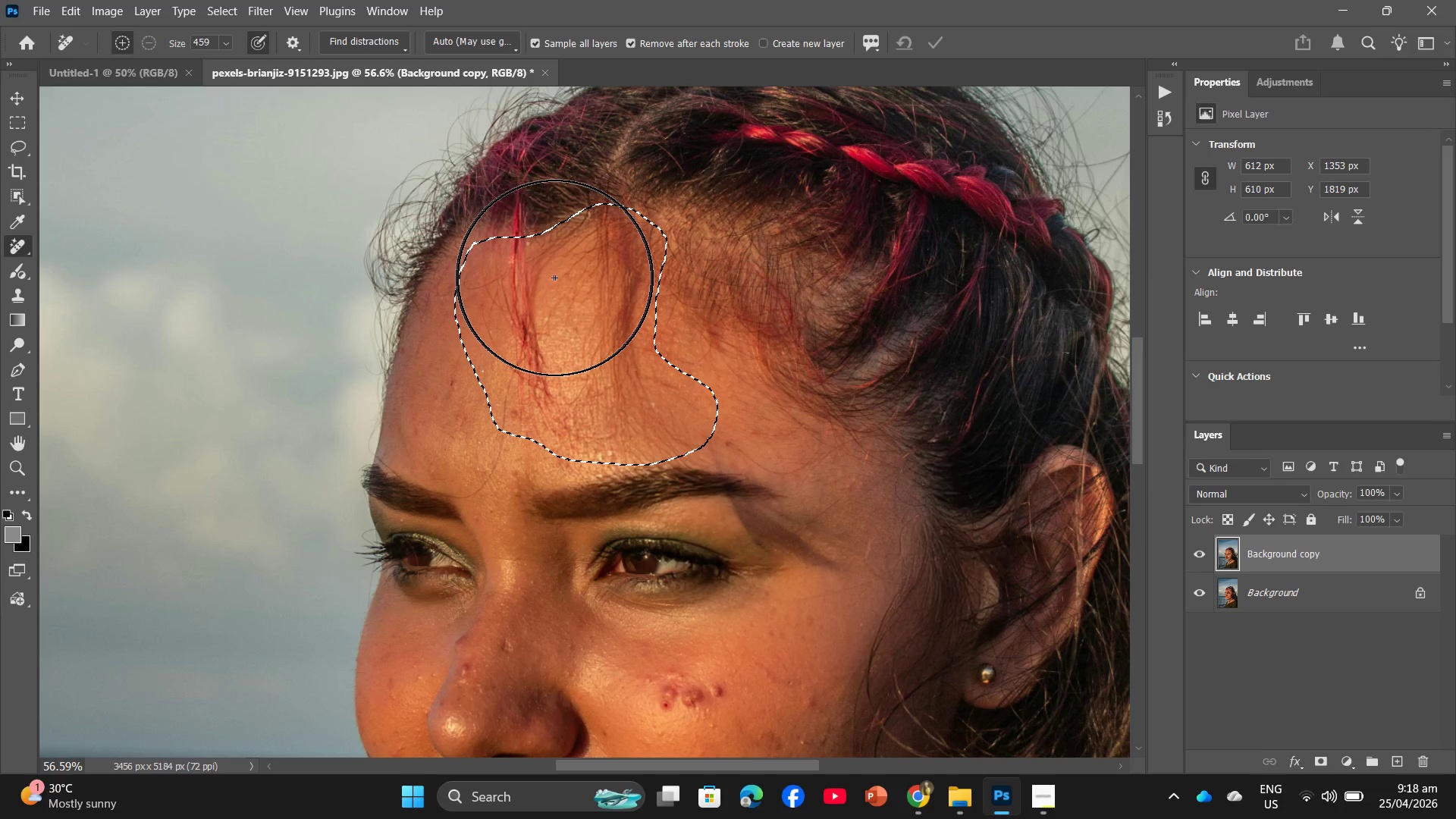 
left_click_drag(start_coordinate=[571, 278], to_coordinate=[713, 434])
 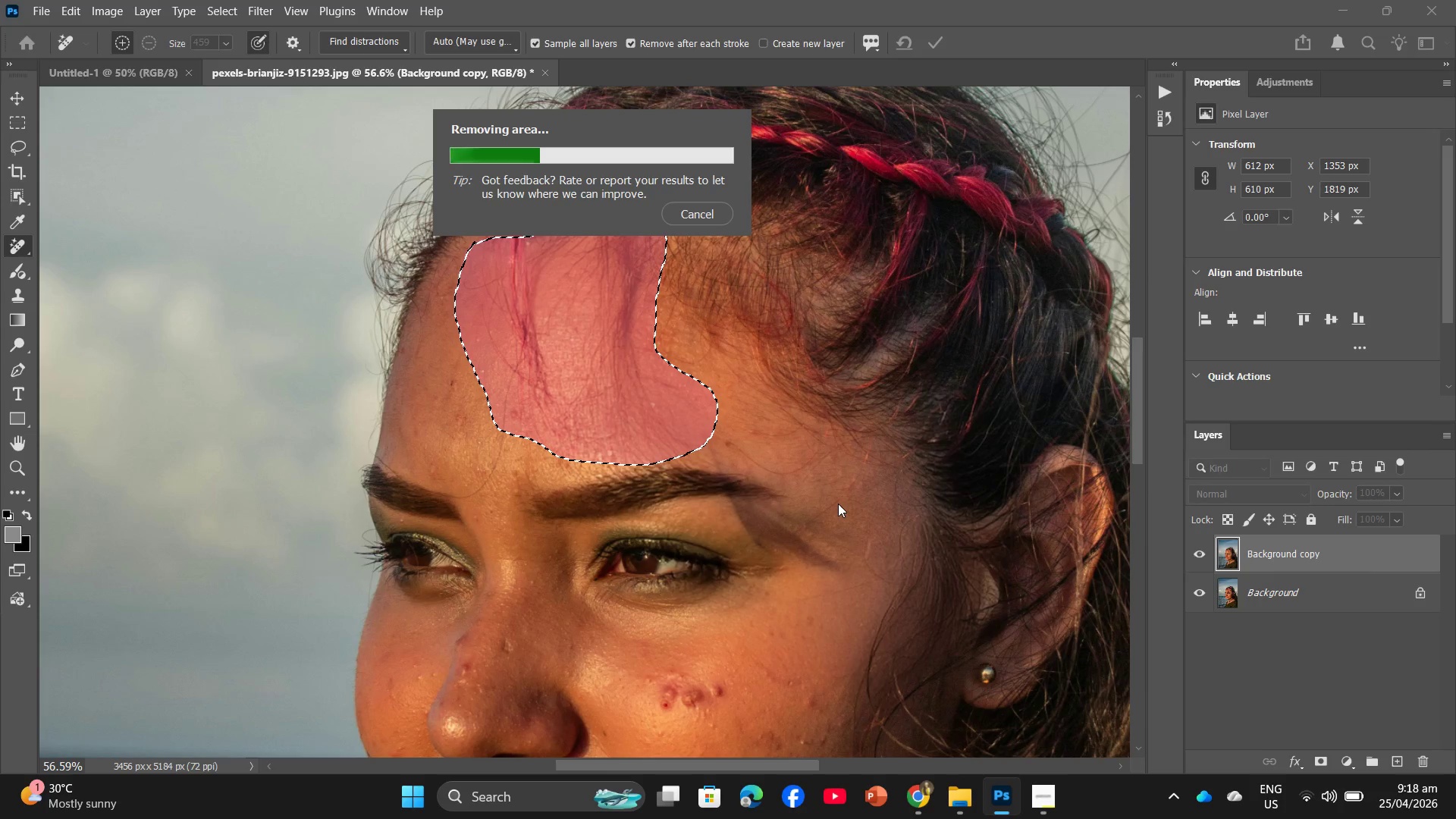 
wait(7.55)
 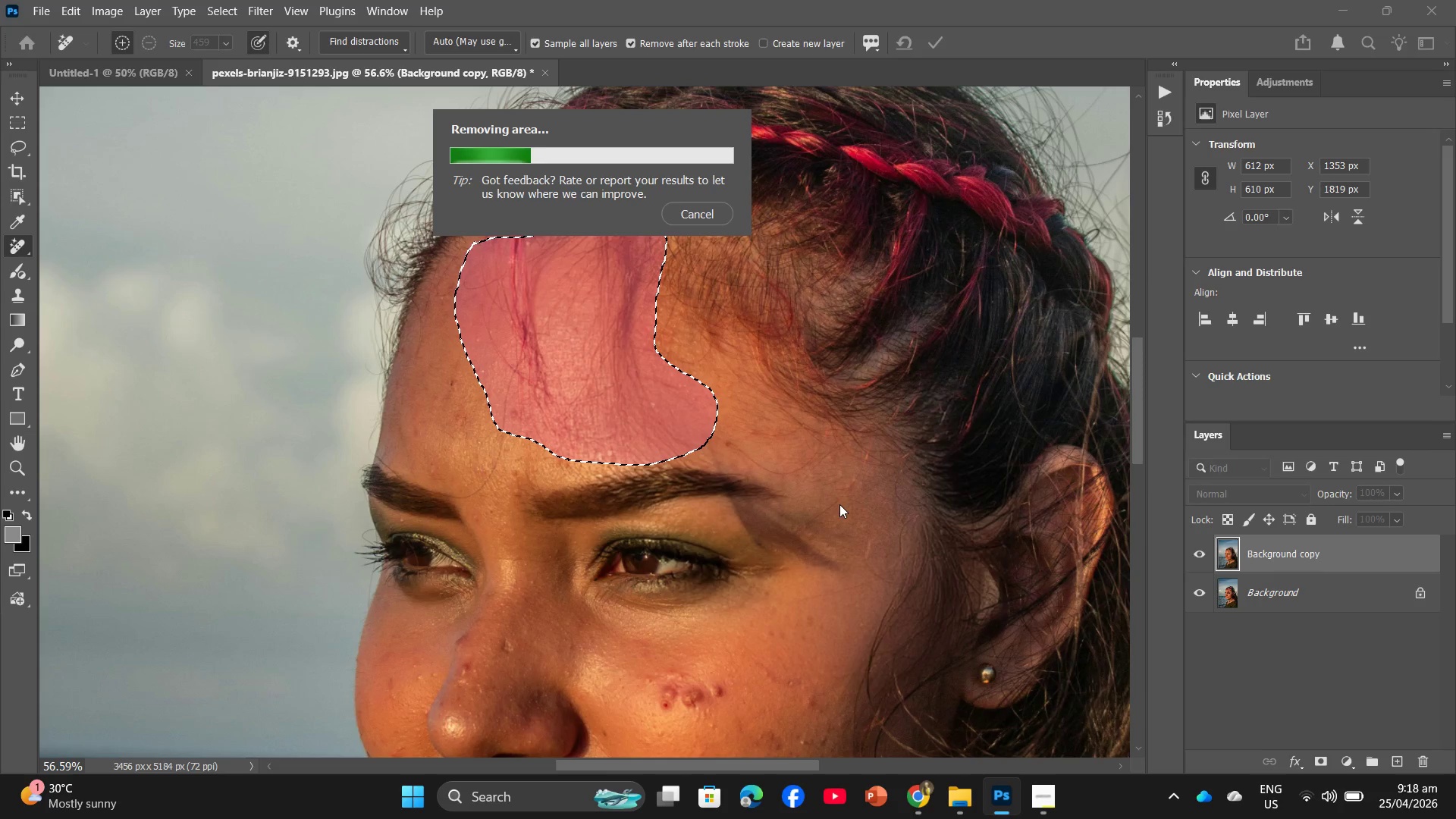 
scroll: coordinate [821, 501], scroll_direction: down, amount: 10.0
 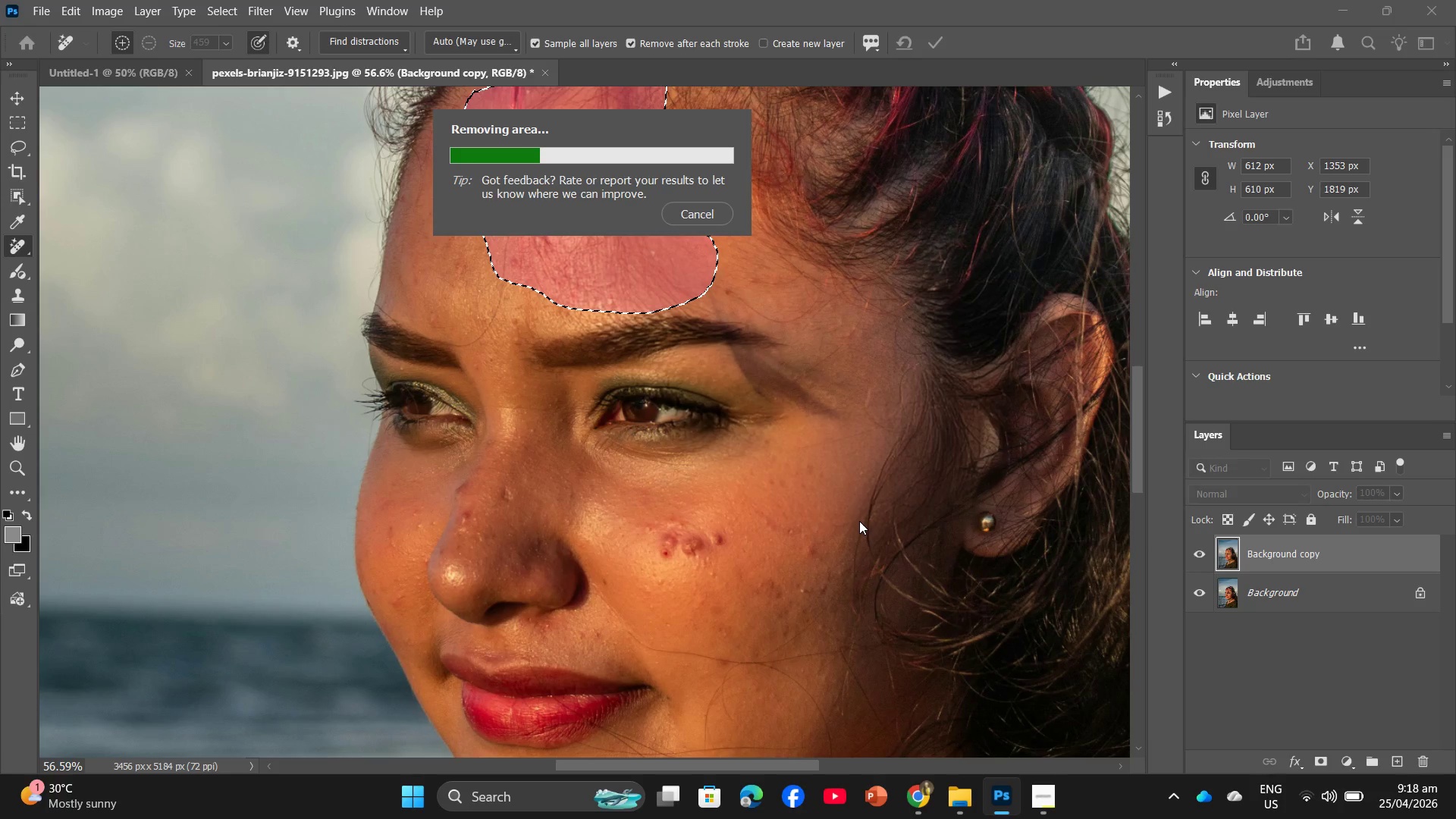 
hold_key(key=AltLeft, duration=0.69)
scroll: coordinate [777, 469], scroll_direction: down, amount: 13.0
 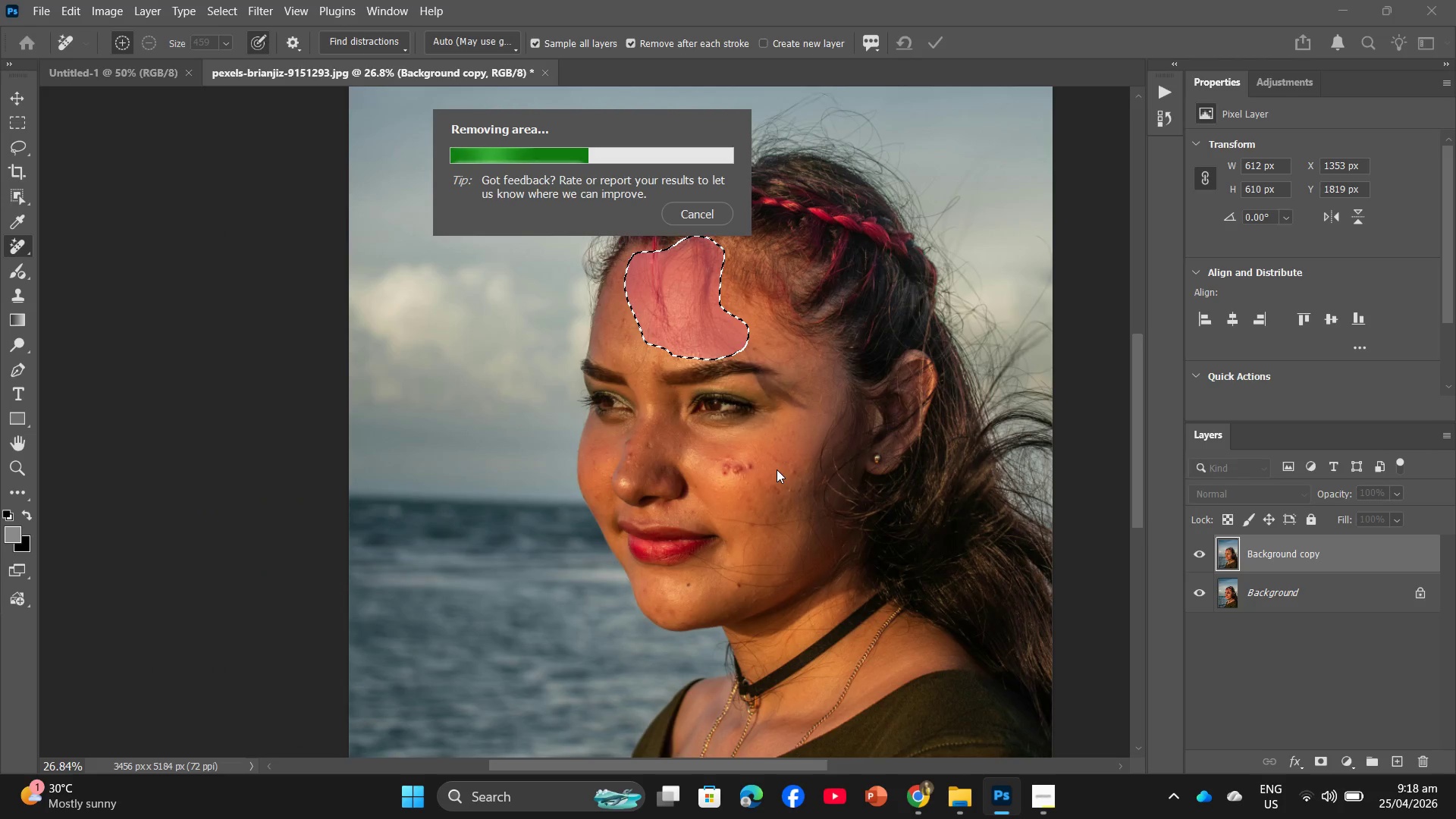 
wait(5.48)
 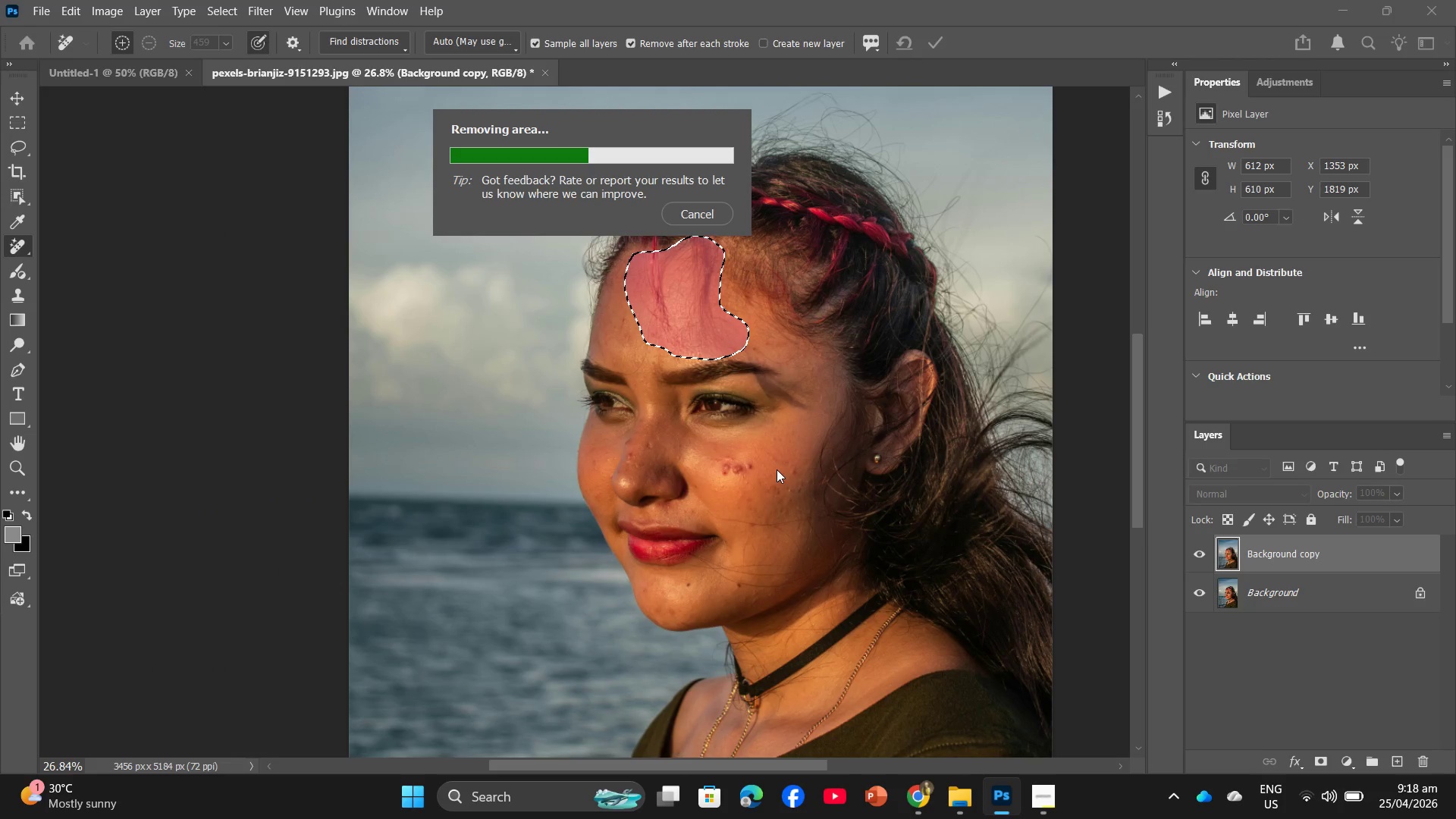 
hold_key(key=AltLeft, duration=1.22)
scroll: coordinate [736, 462], scroll_direction: up, amount: 17.0
 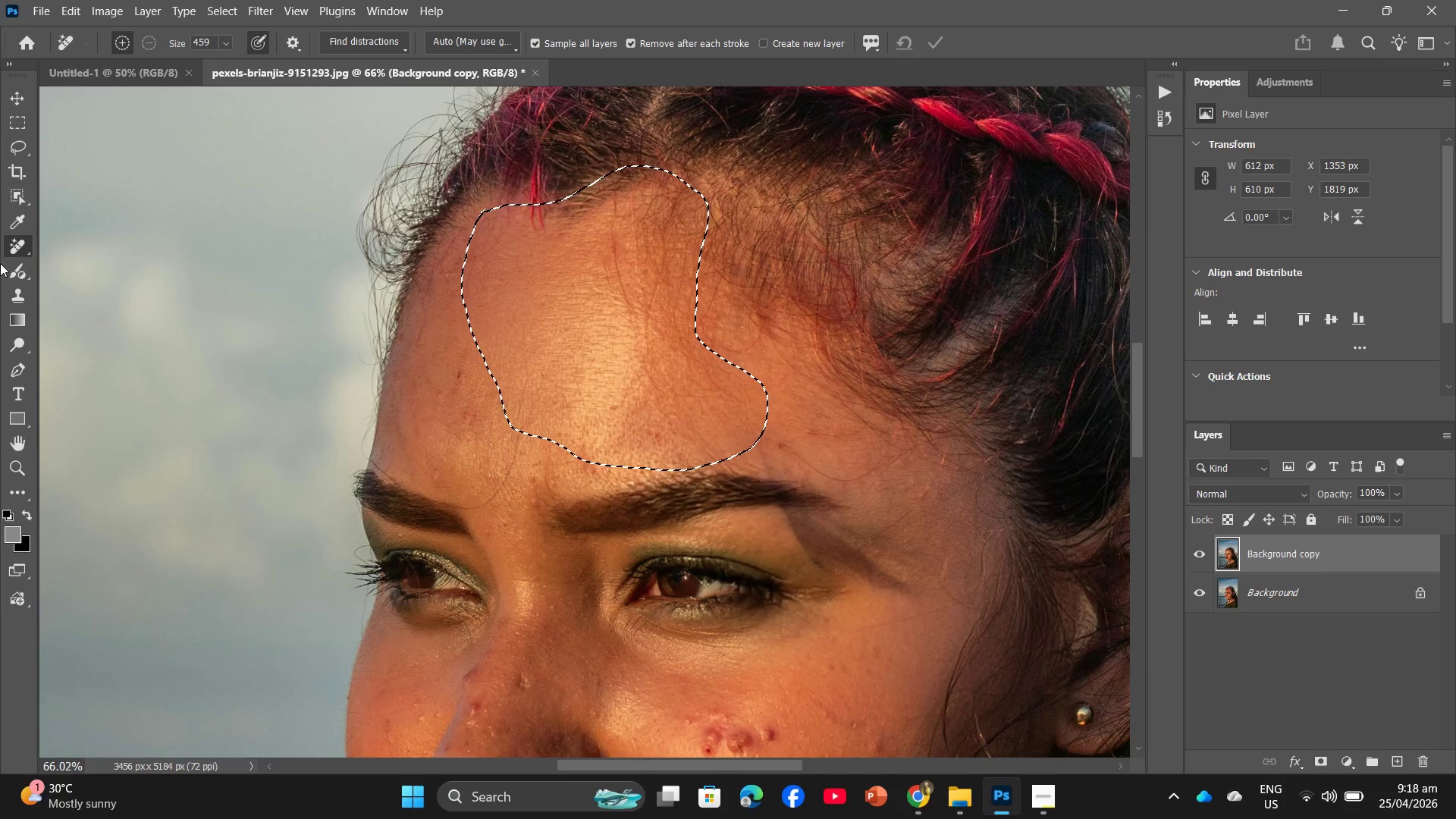 
left_click([28, 149])
 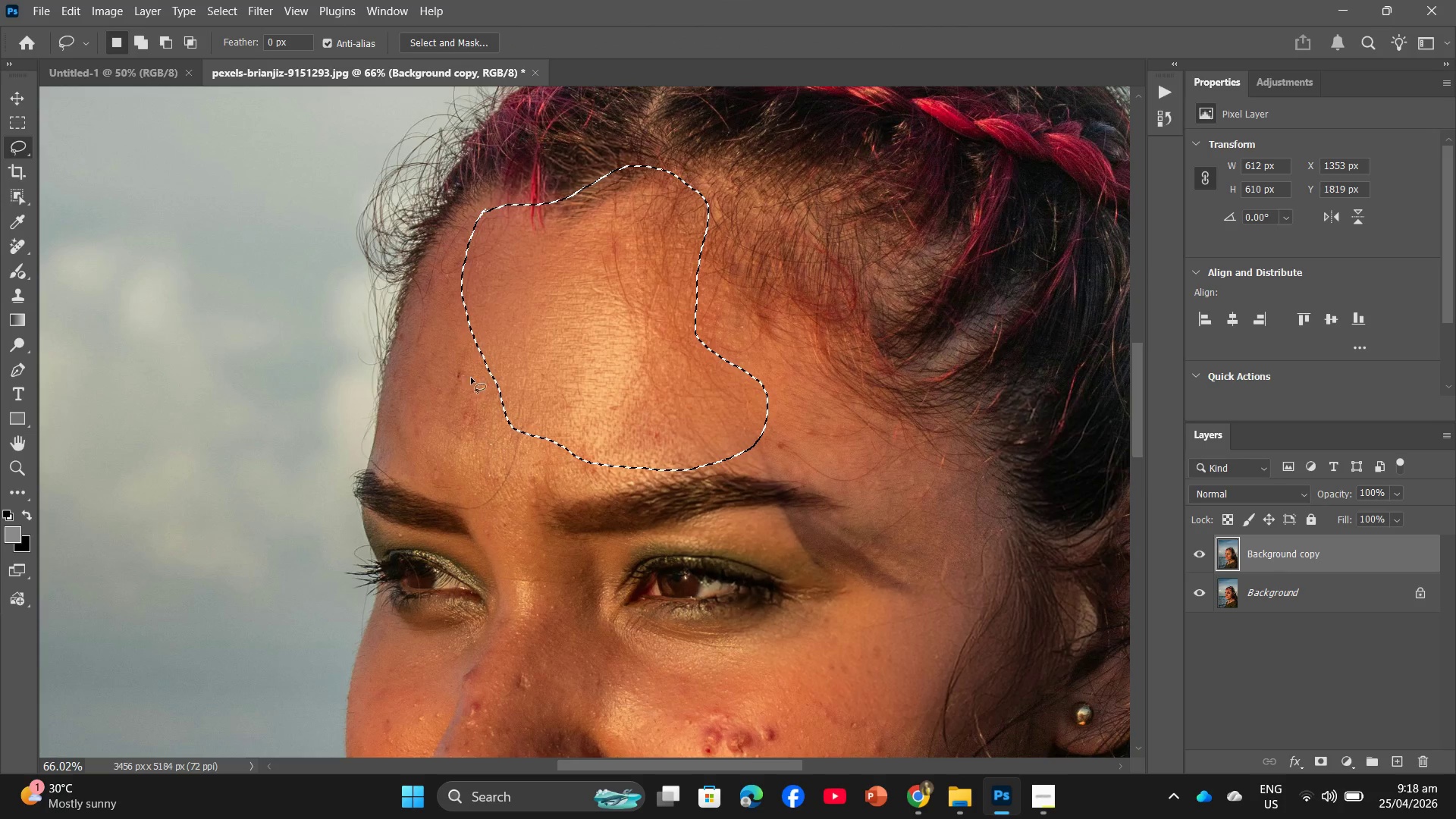 
left_click_drag(start_coordinate=[468, 363], to_coordinate=[463, 364])
 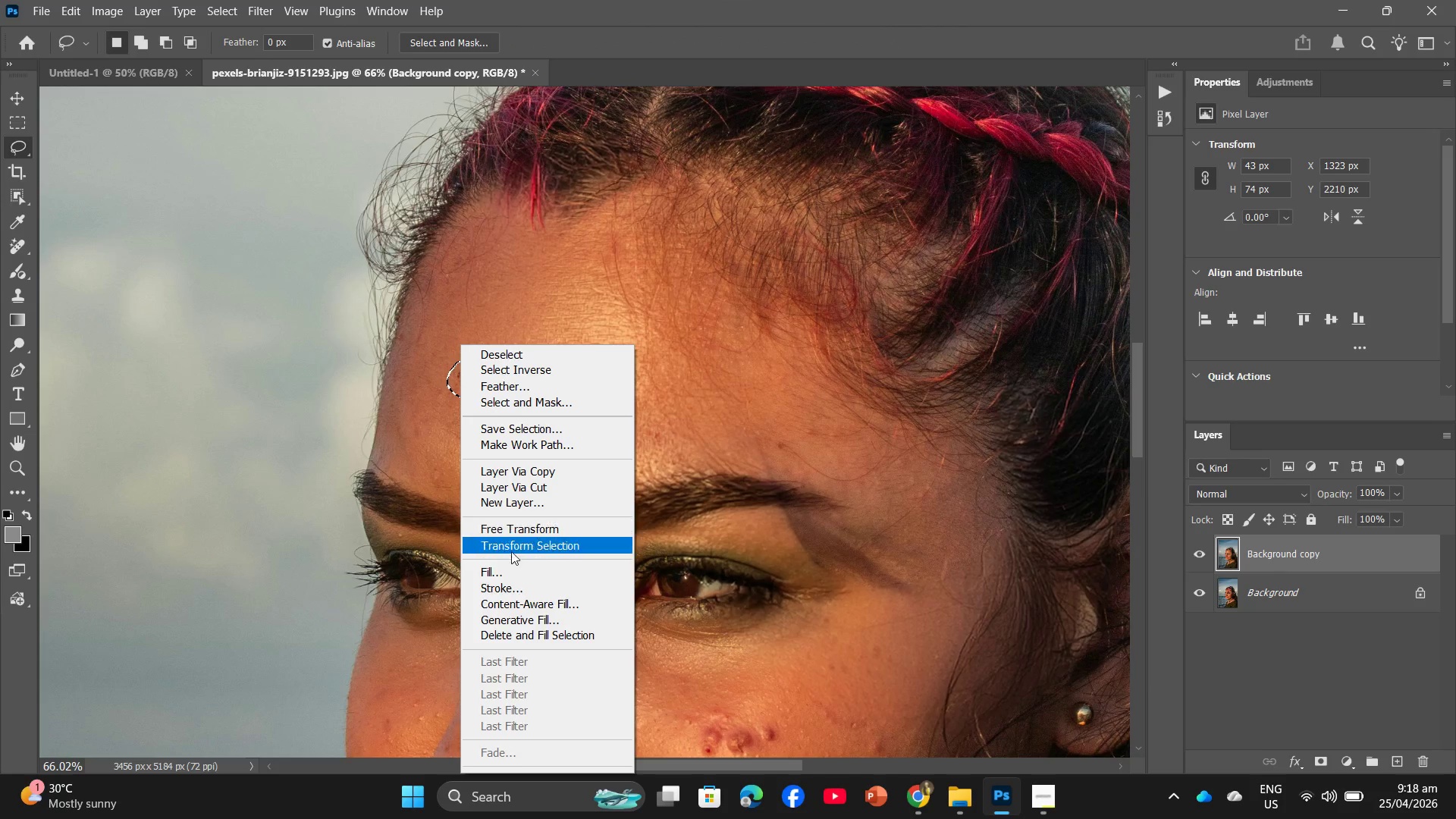 
left_click([512, 563])
 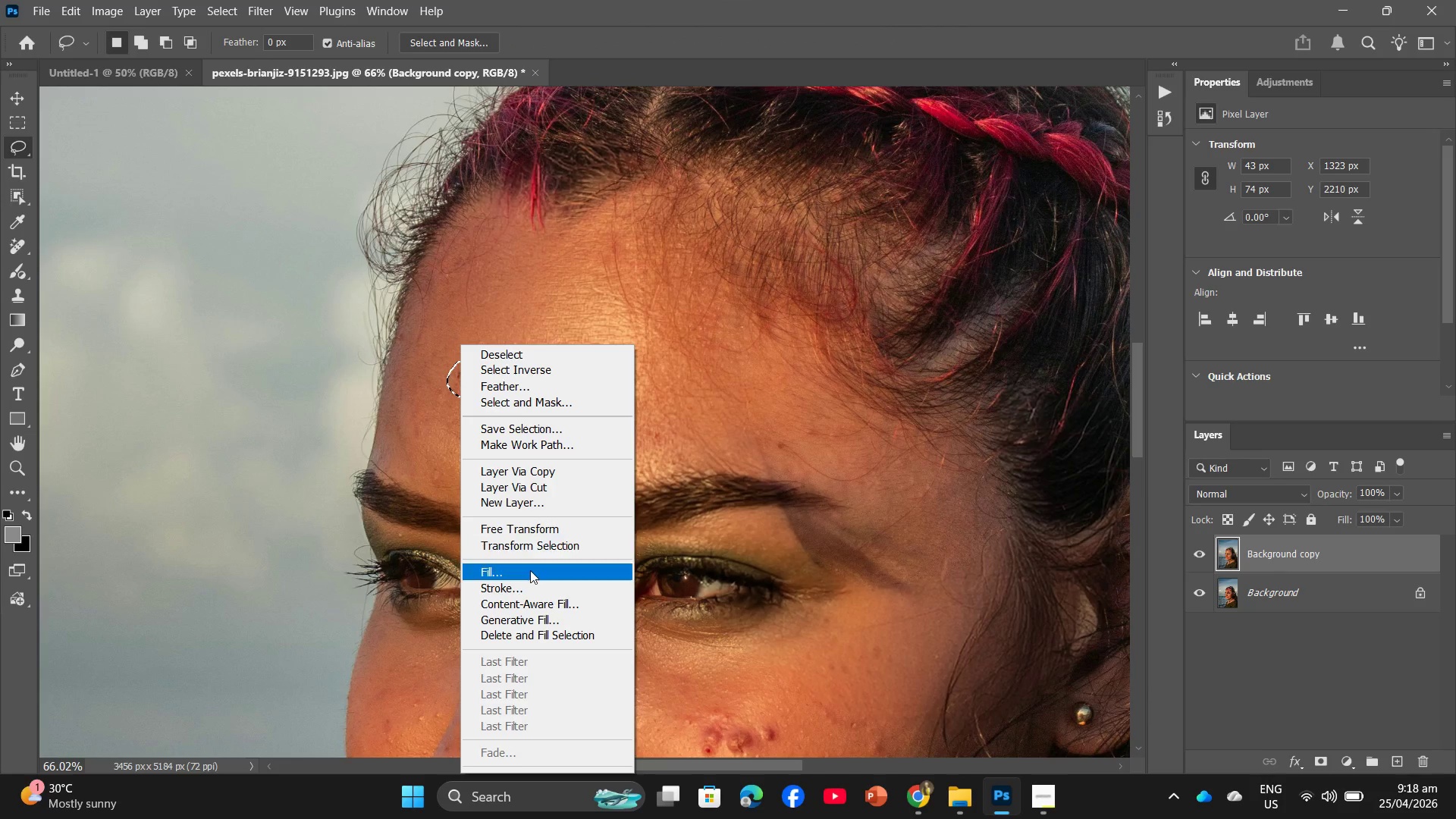 
left_click([530, 570])
 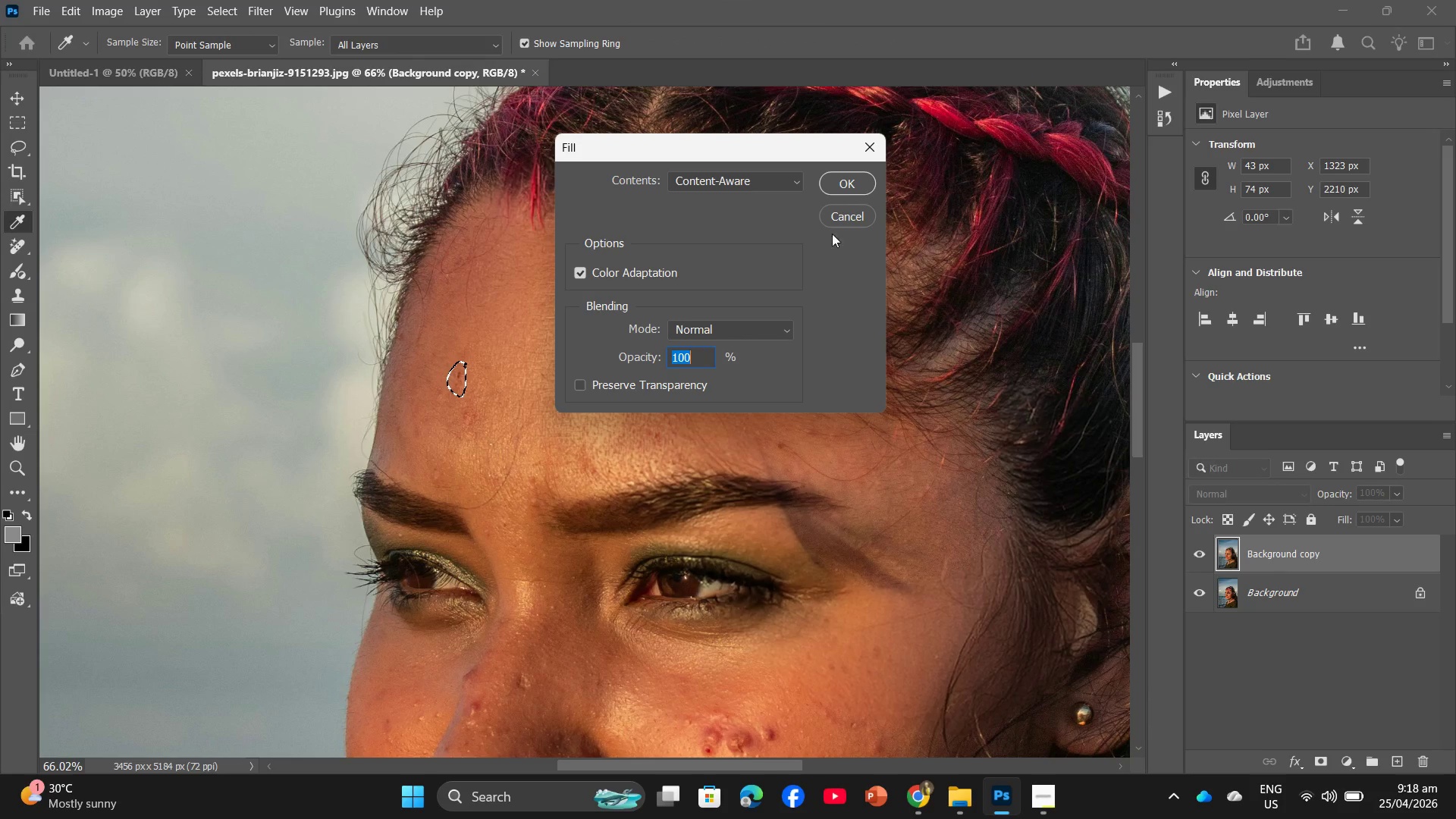 
left_click([849, 176])
 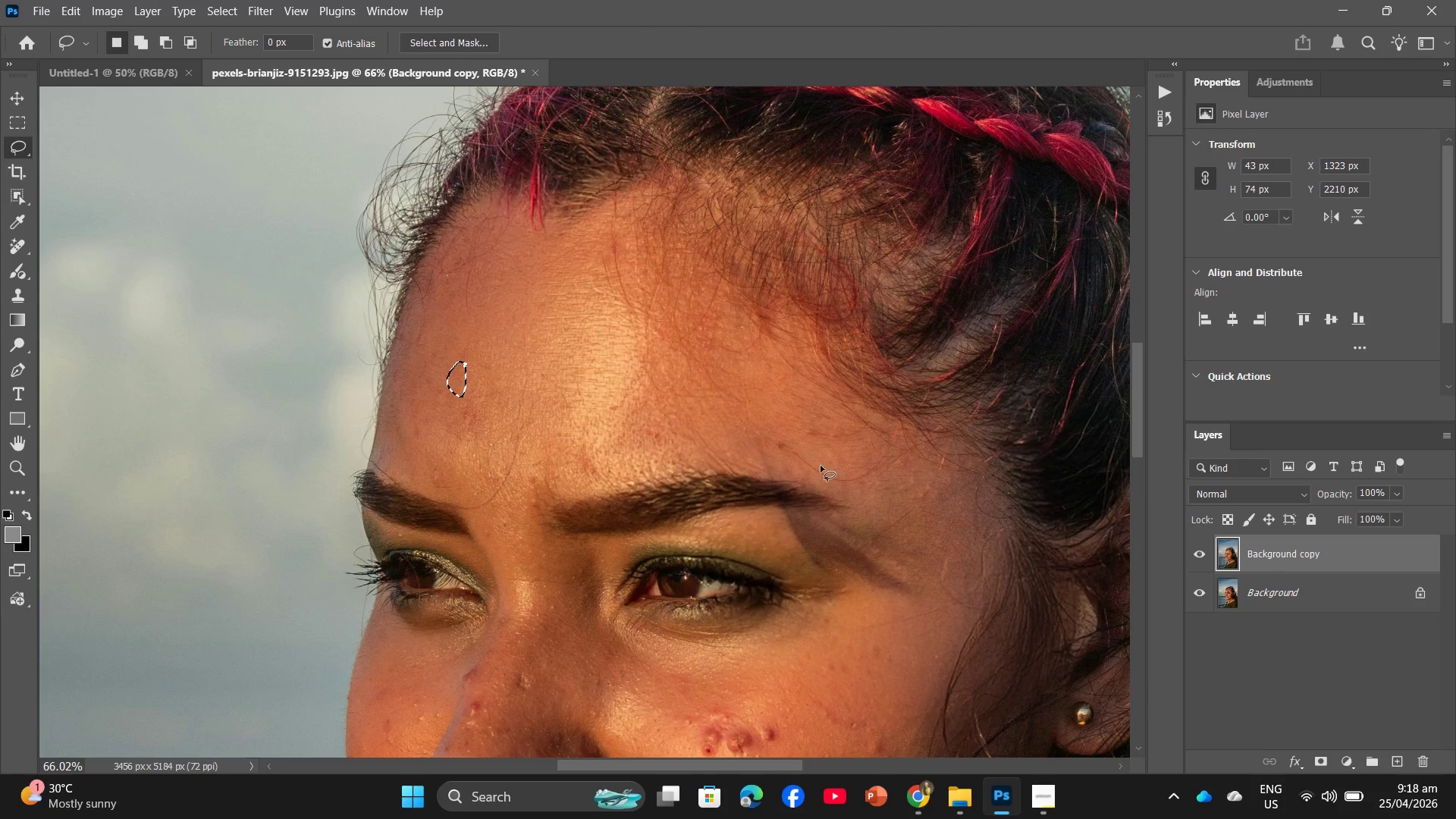 
left_click_drag(start_coordinate=[755, 494], to_coordinate=[754, 488])
 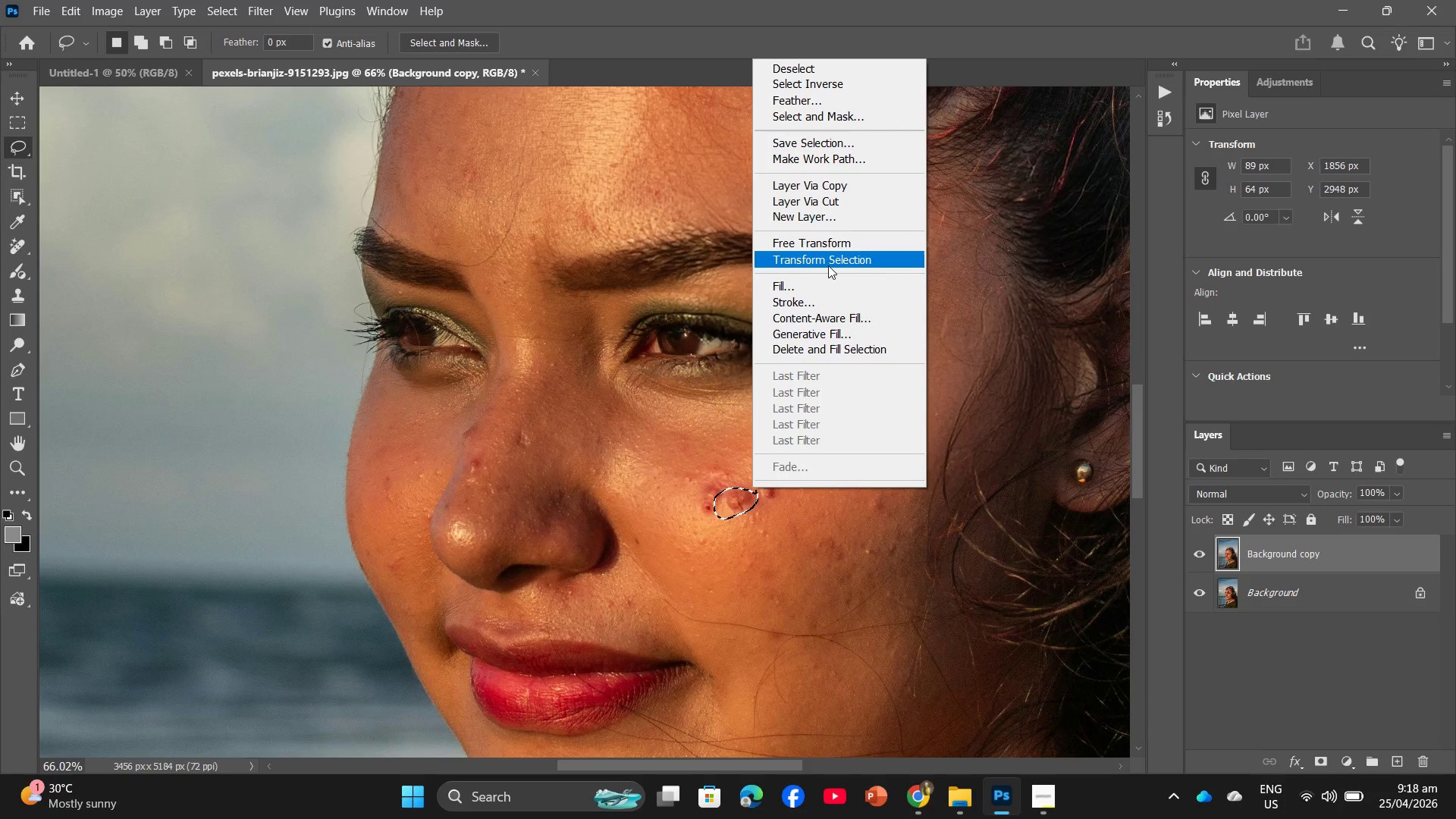 
scroll: coordinate [775, 516], scroll_direction: down, amount: 16.0
 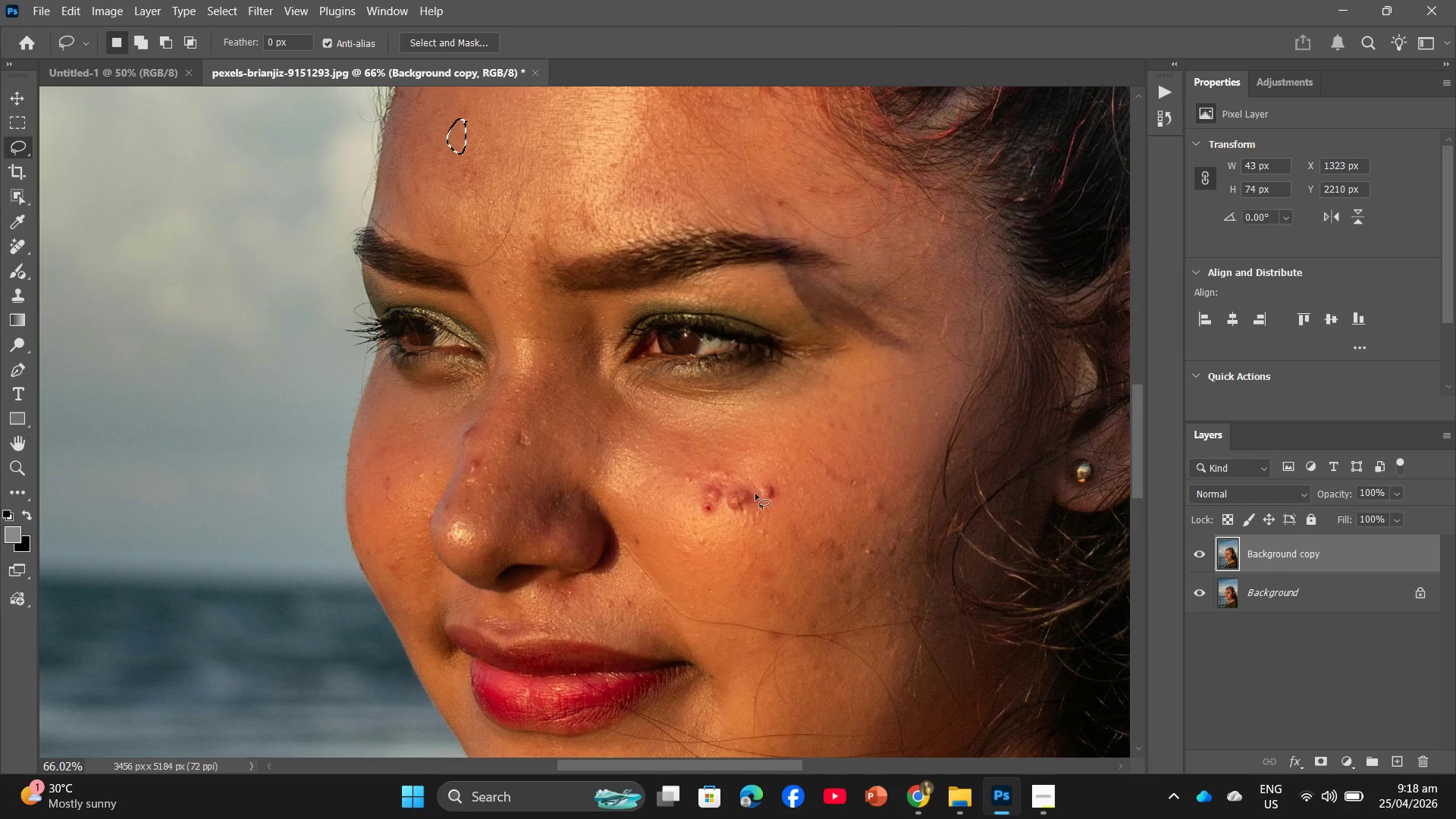 
left_click([814, 292])
 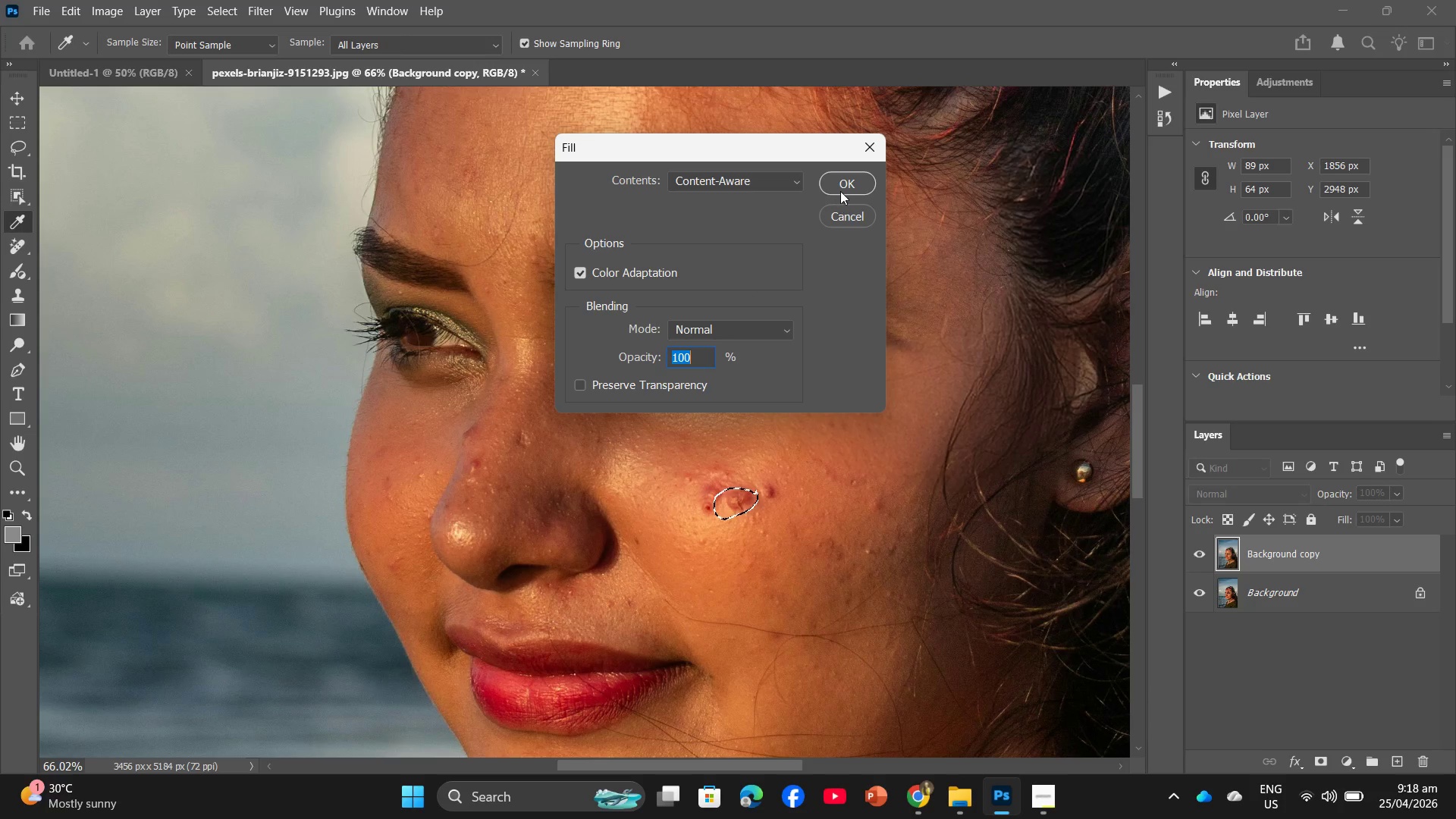 
left_click([840, 190])
 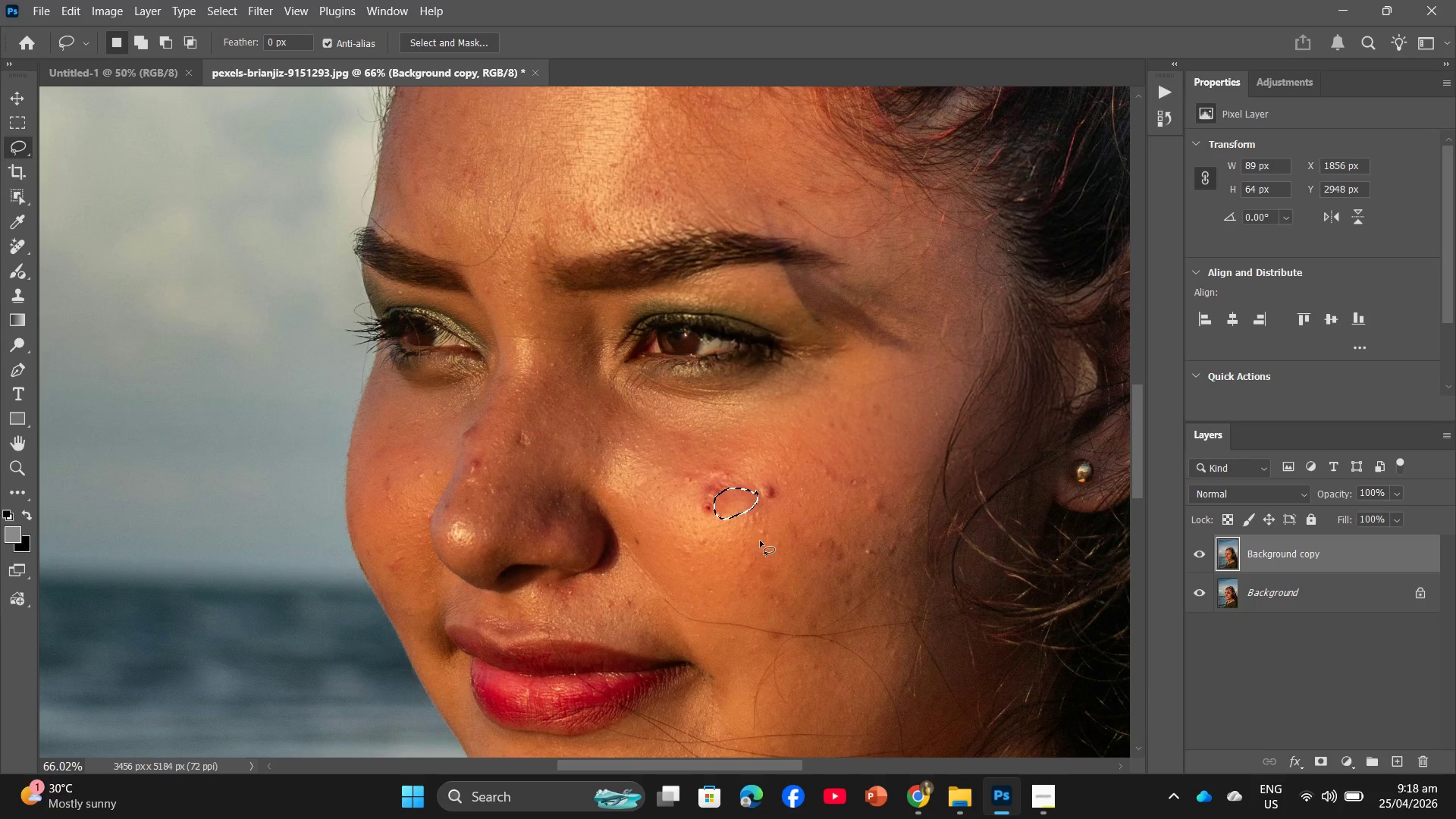 
left_click_drag(start_coordinate=[777, 491], to_coordinate=[780, 487])
 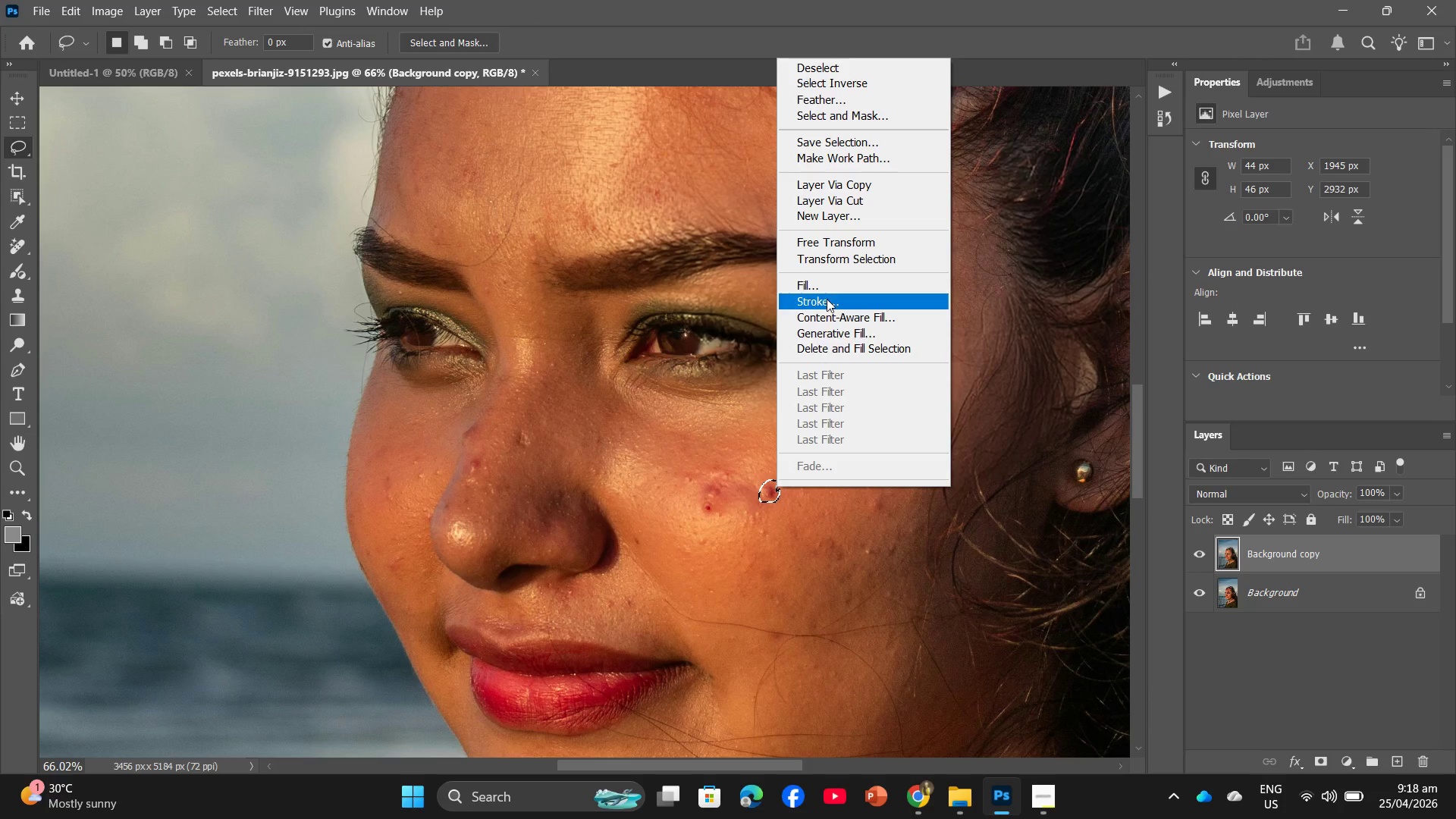 
left_click([827, 290])
 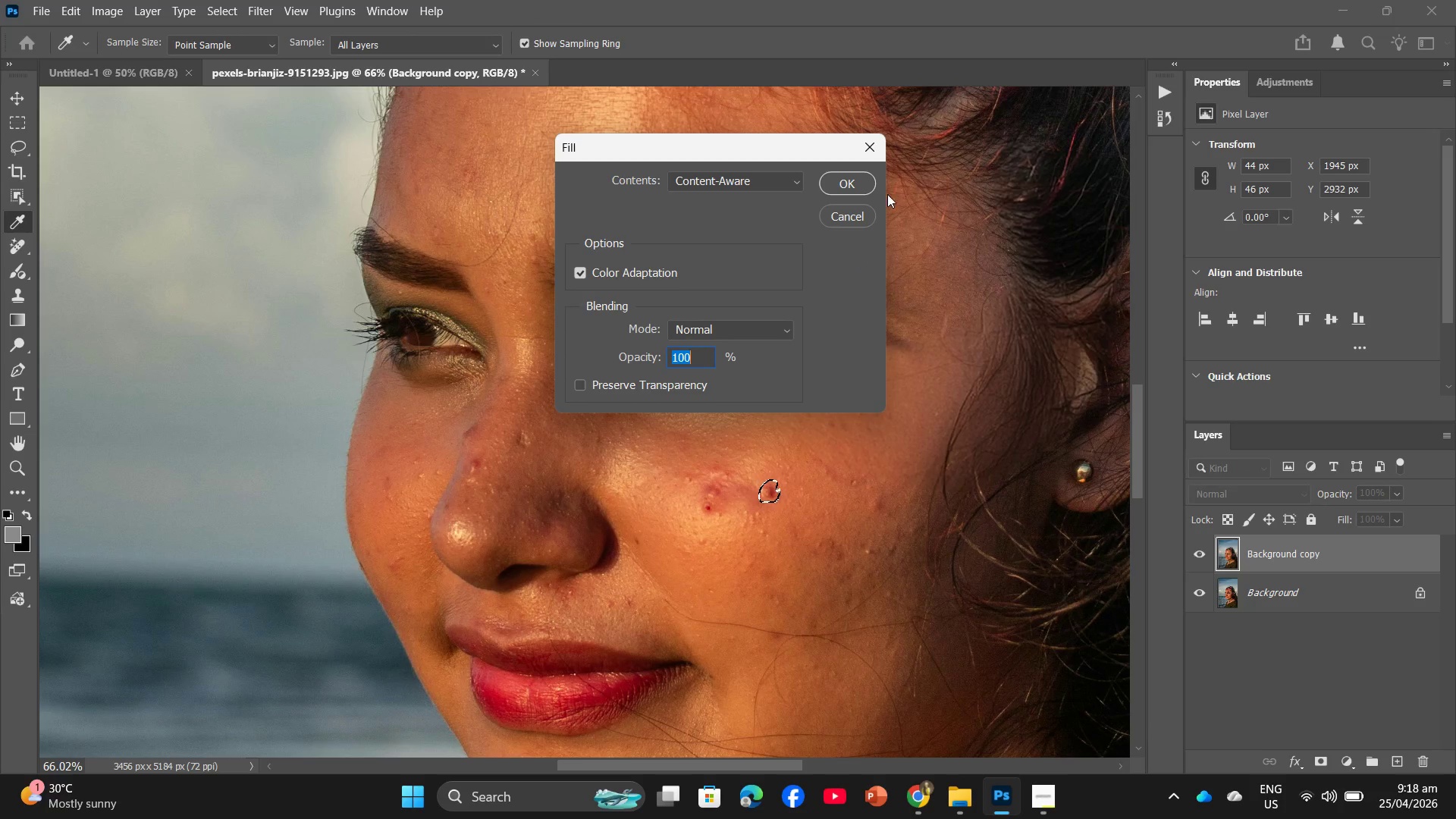 
left_click([858, 185])
 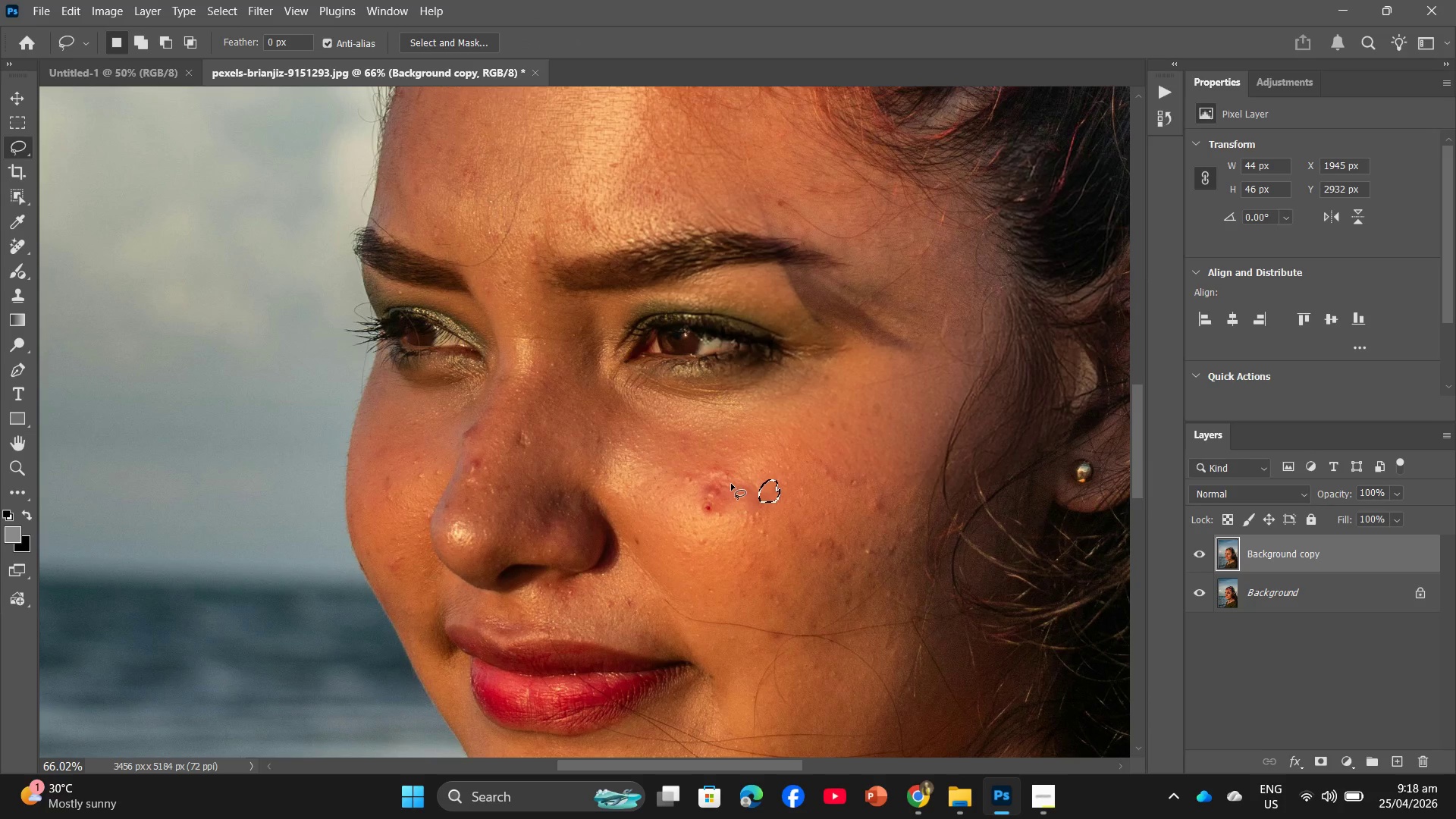 
left_click_drag(start_coordinate=[727, 481], to_coordinate=[720, 485])
 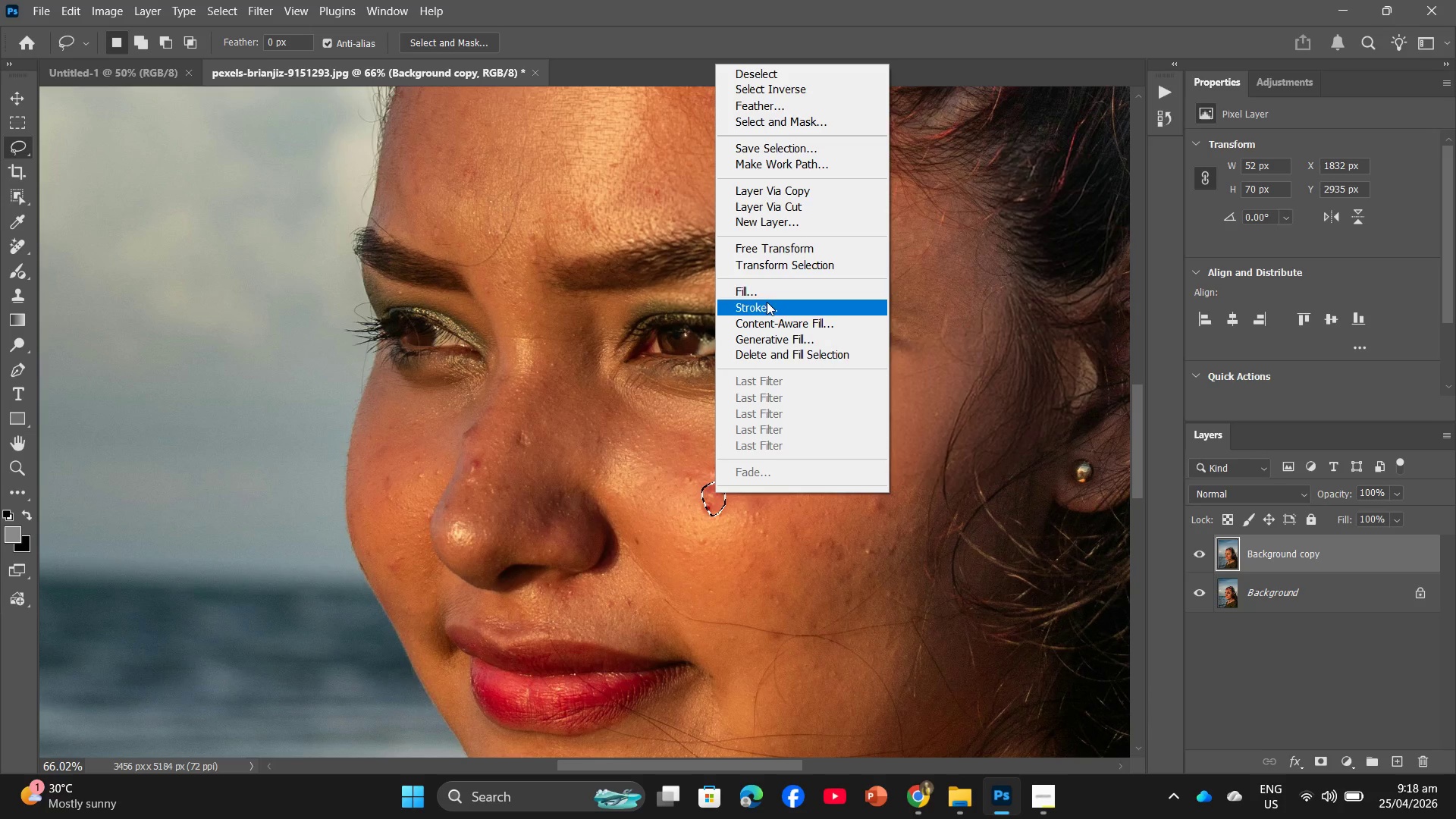 
left_click([768, 294])
 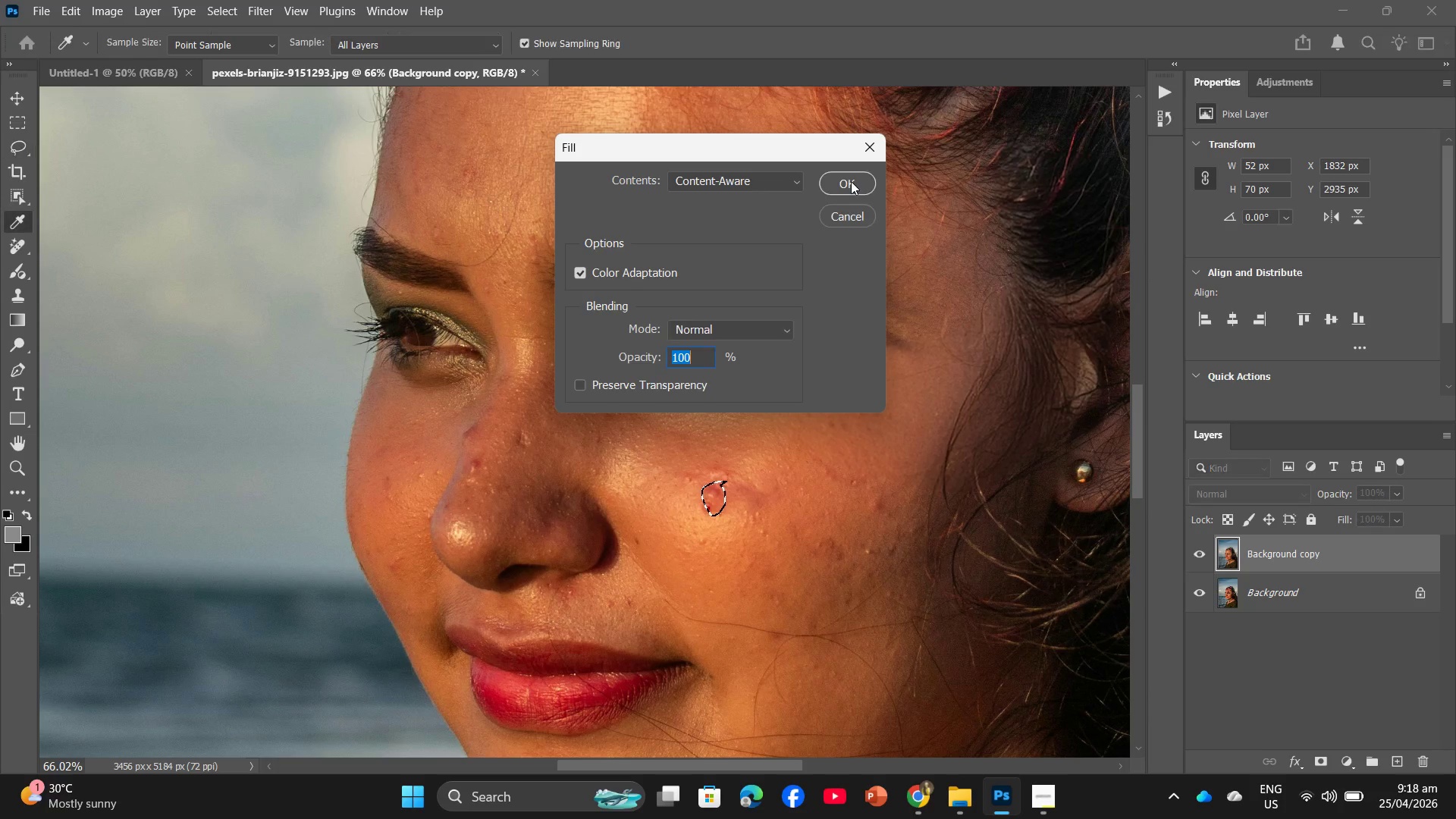 
left_click([851, 181])
 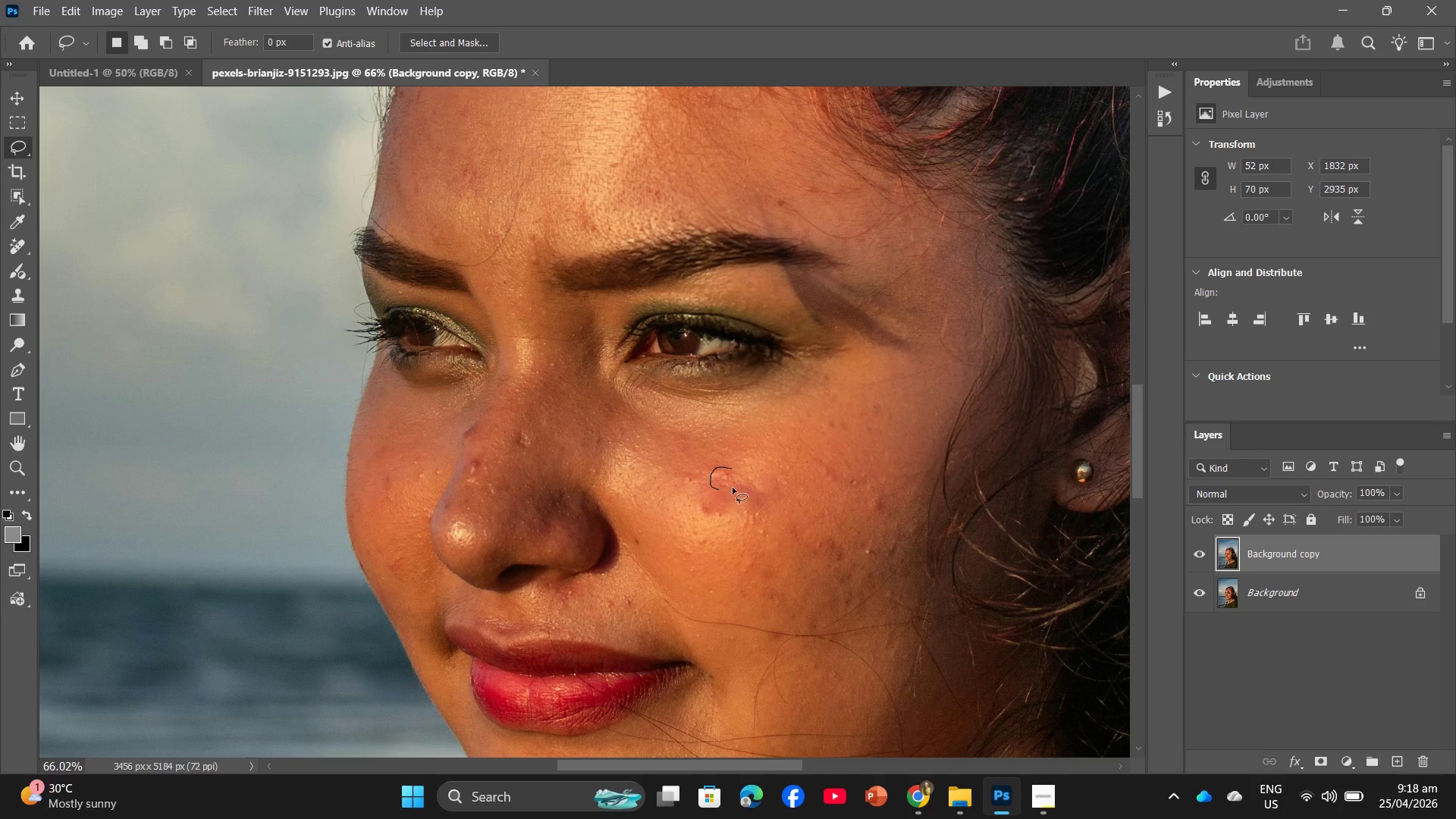 
right_click([727, 475])
 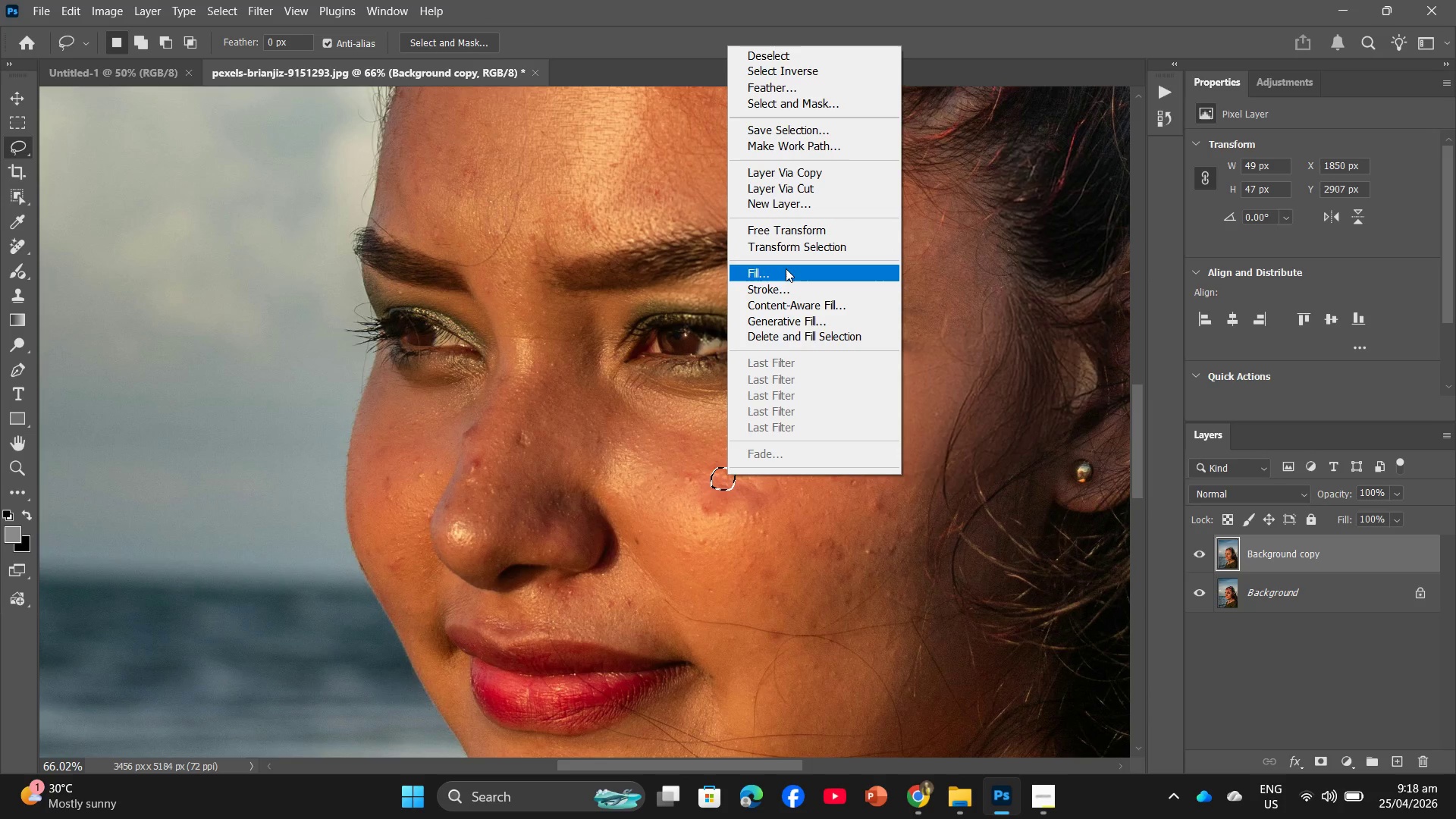 
left_click([786, 268])
 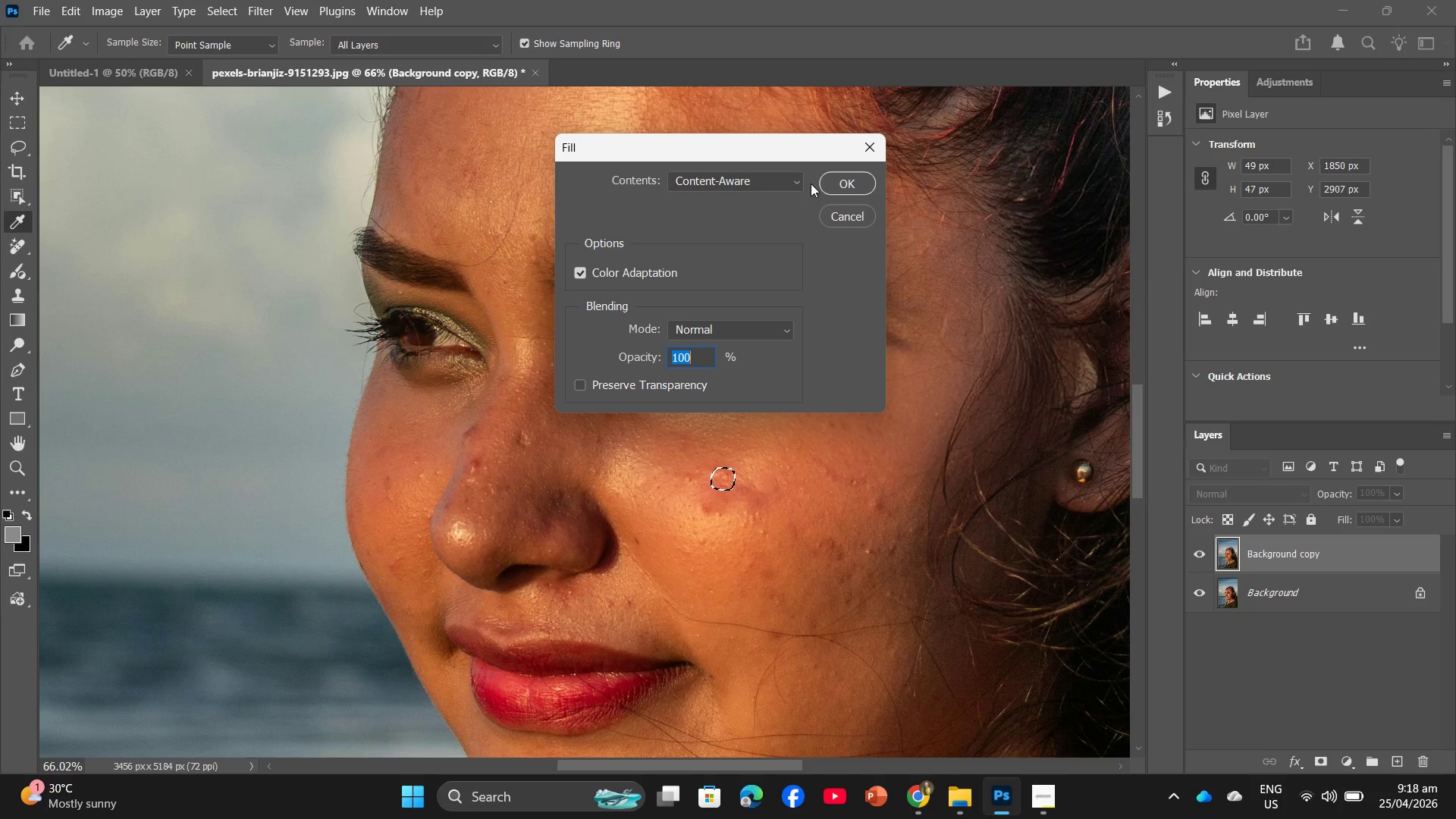 
left_click([829, 184])
 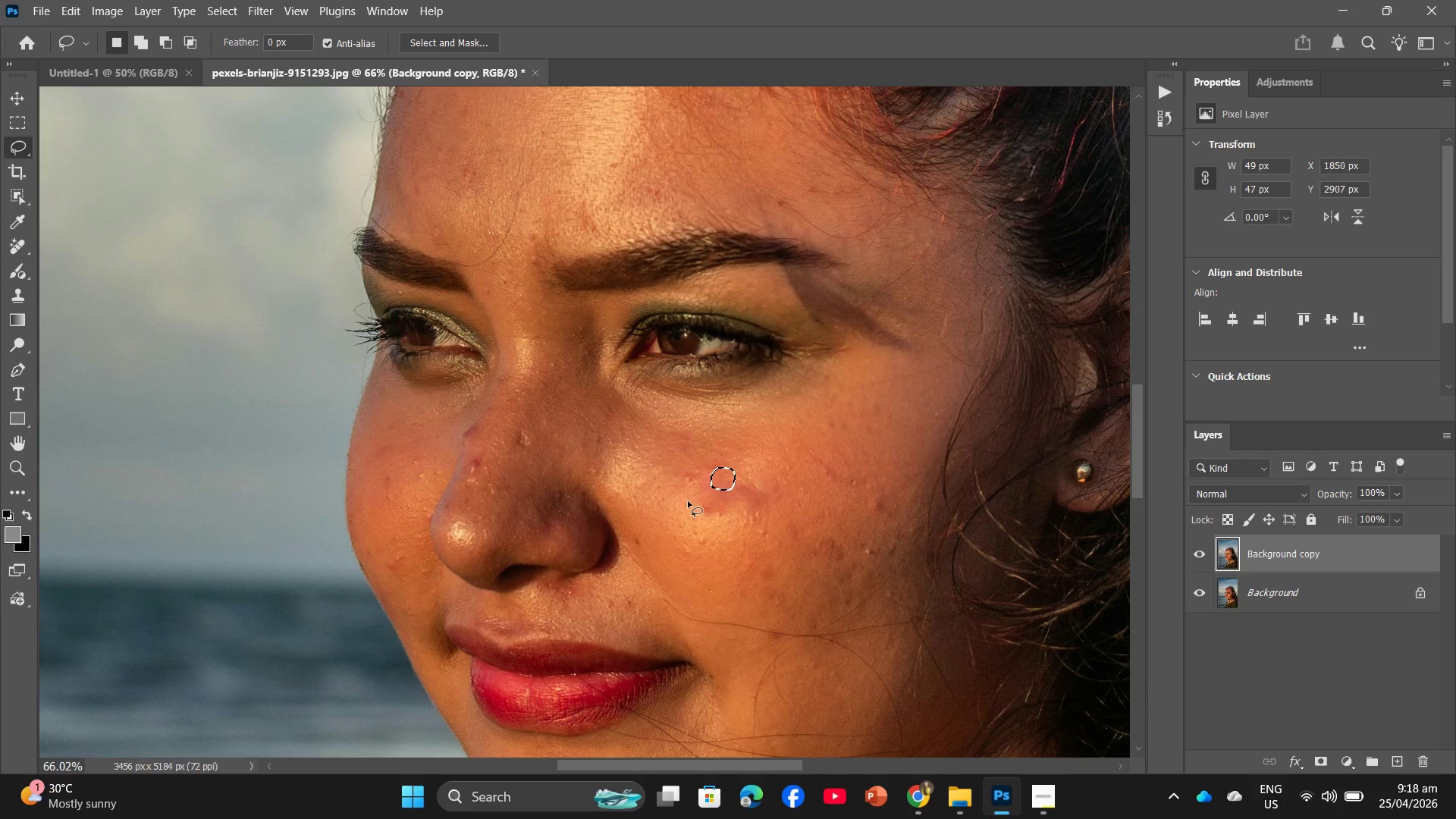 
hold_key(key=AltLeft, duration=0.69)
scroll: coordinate [767, 497], scroll_direction: down, amount: 11.0
 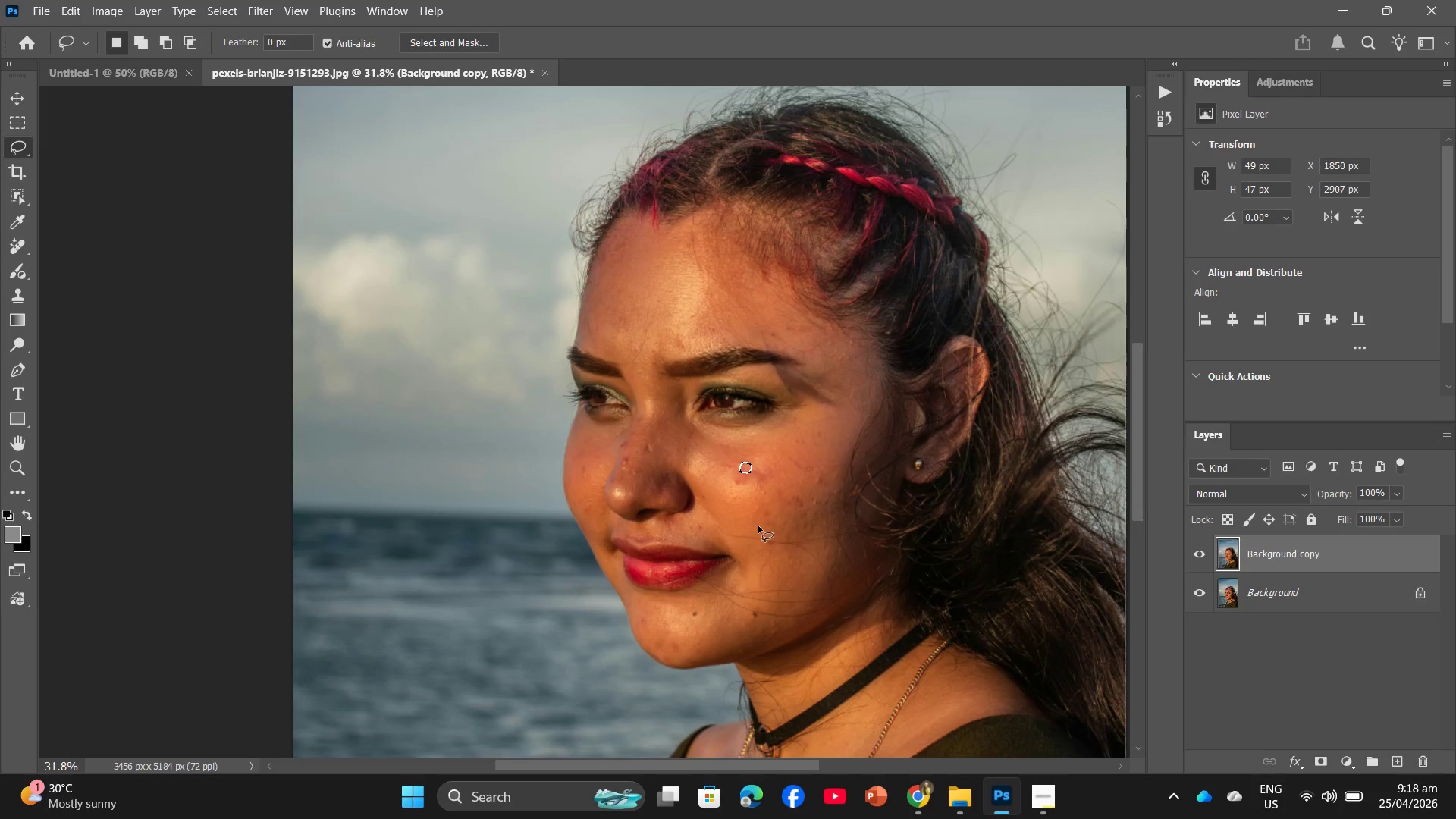 
hold_key(key=AltLeft, duration=1.2)
scroll: coordinate [733, 466], scroll_direction: up, amount: 9.0
 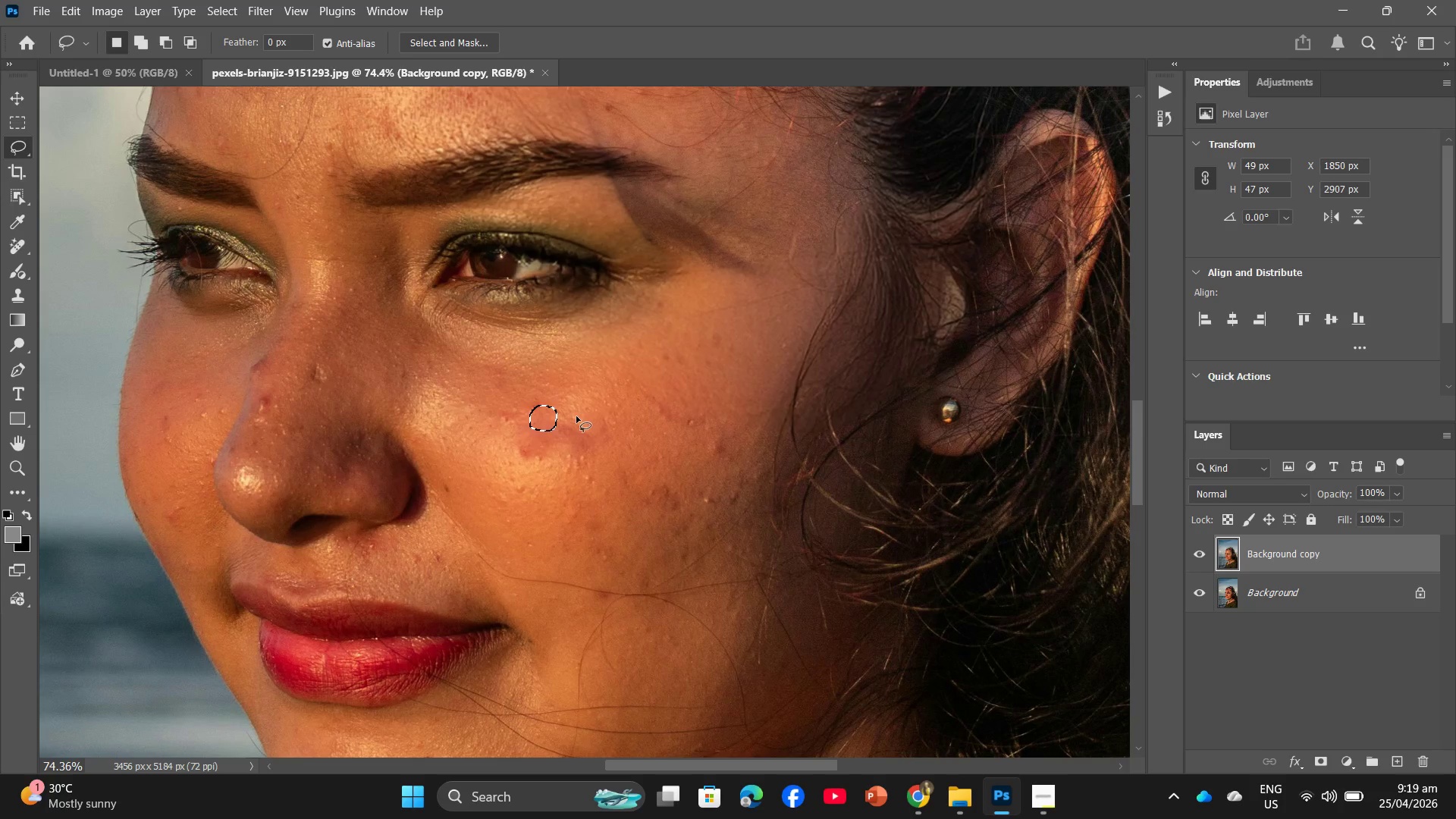 
left_click_drag(start_coordinate=[576, 416], to_coordinate=[584, 414])
 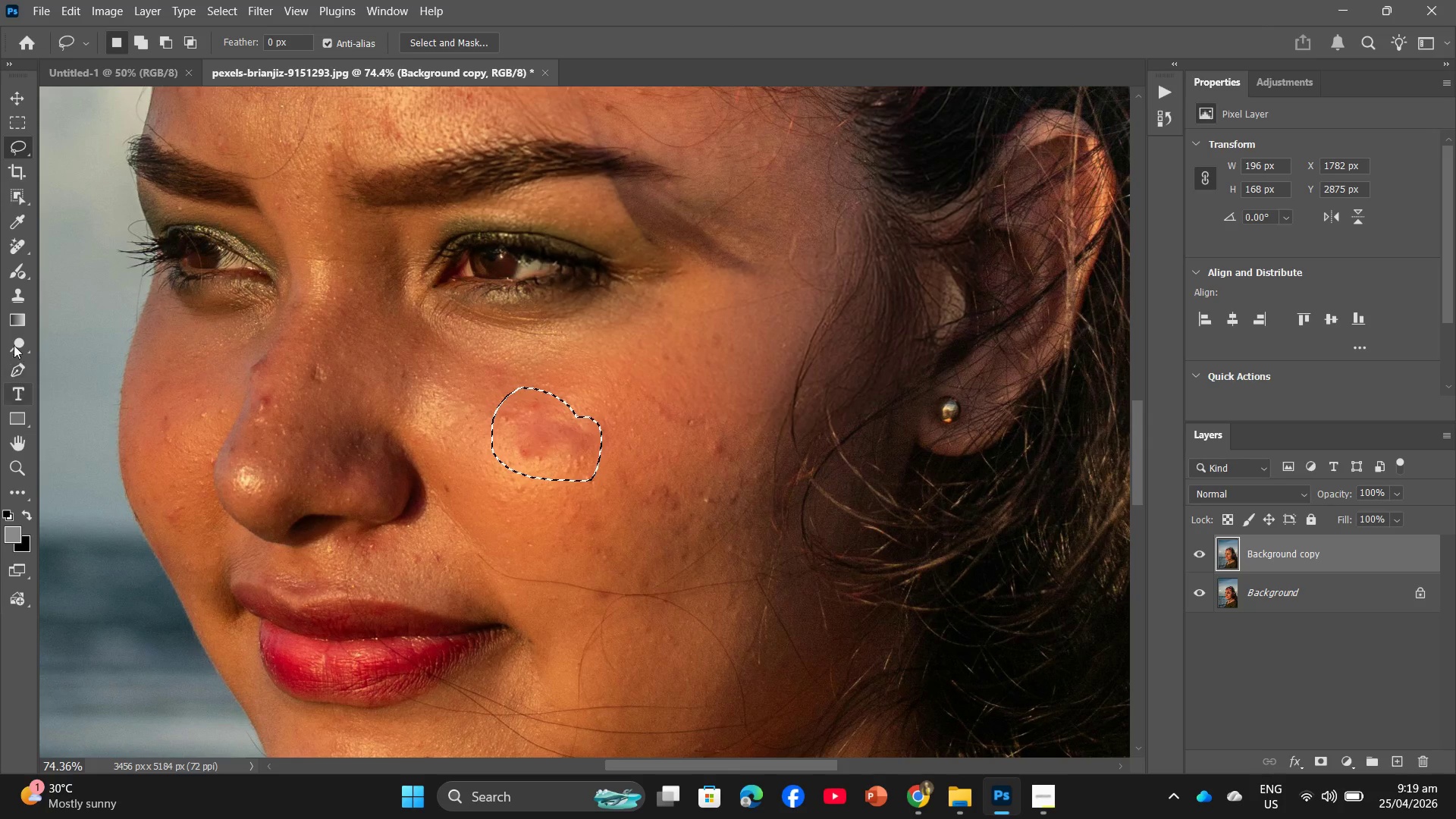 
left_click([17, 252])
 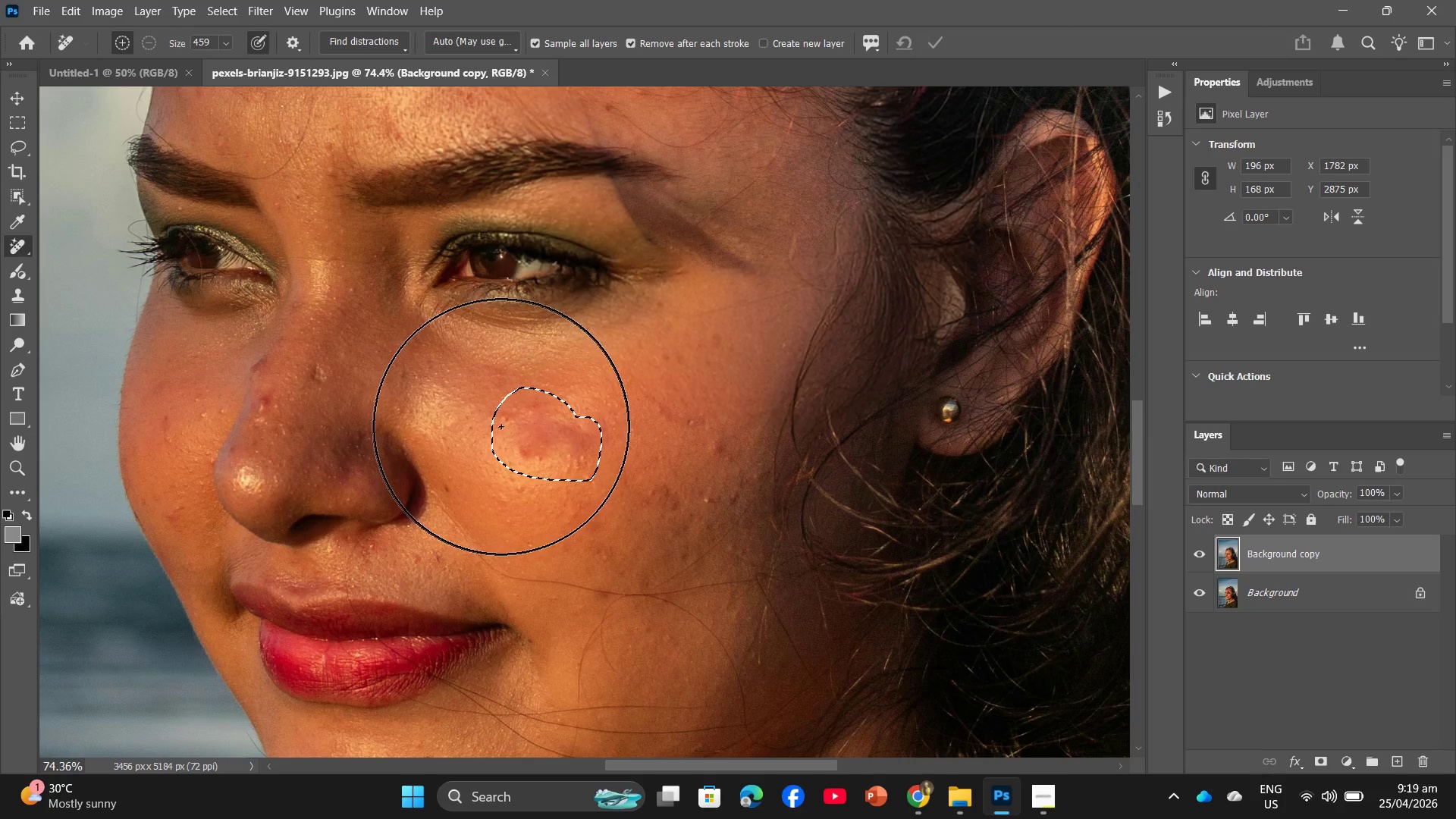 
left_click_drag(start_coordinate=[520, 422], to_coordinate=[606, 449])
 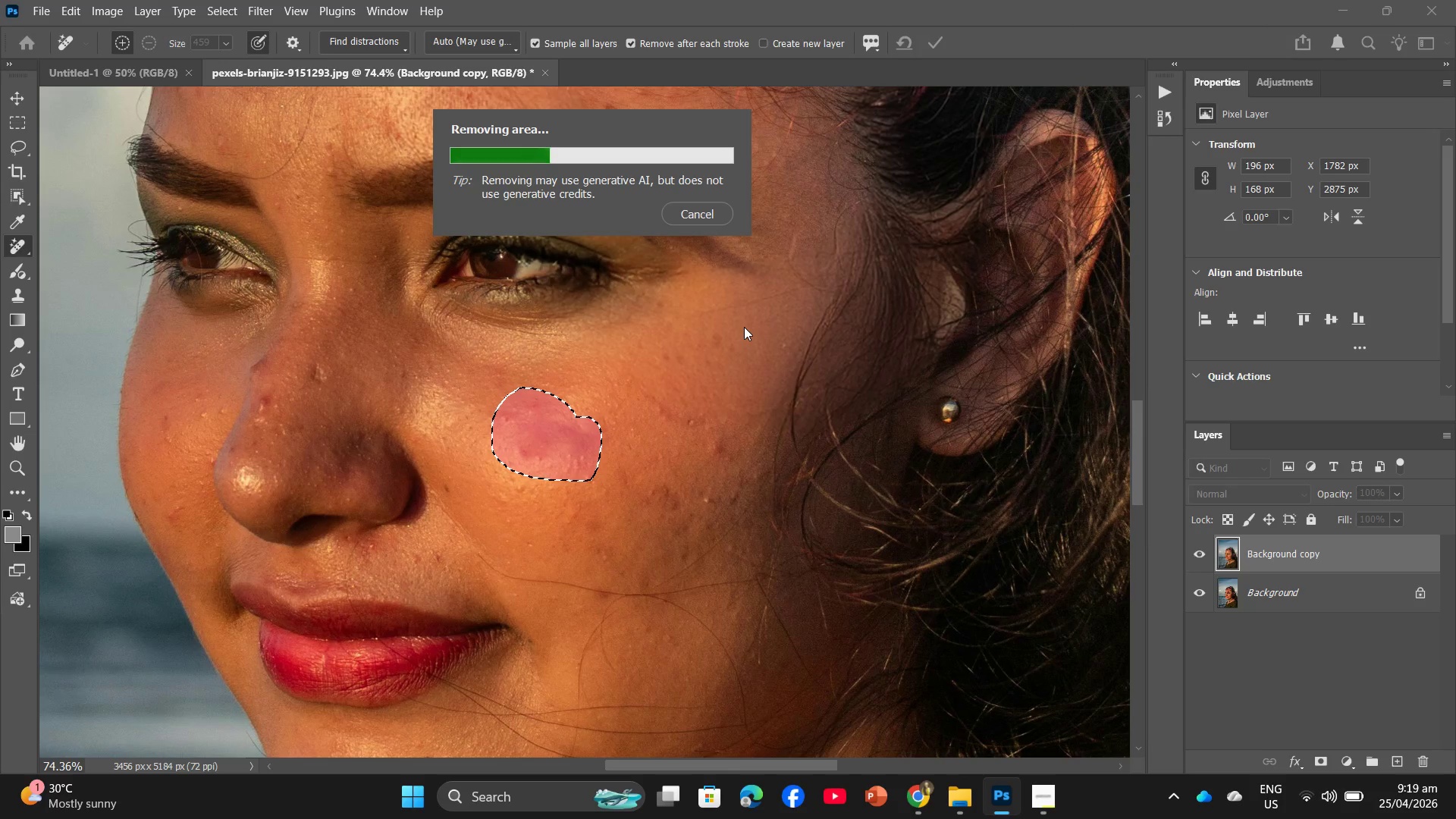 
scroll: coordinate [636, 327], scroll_direction: up, amount: 13.0
 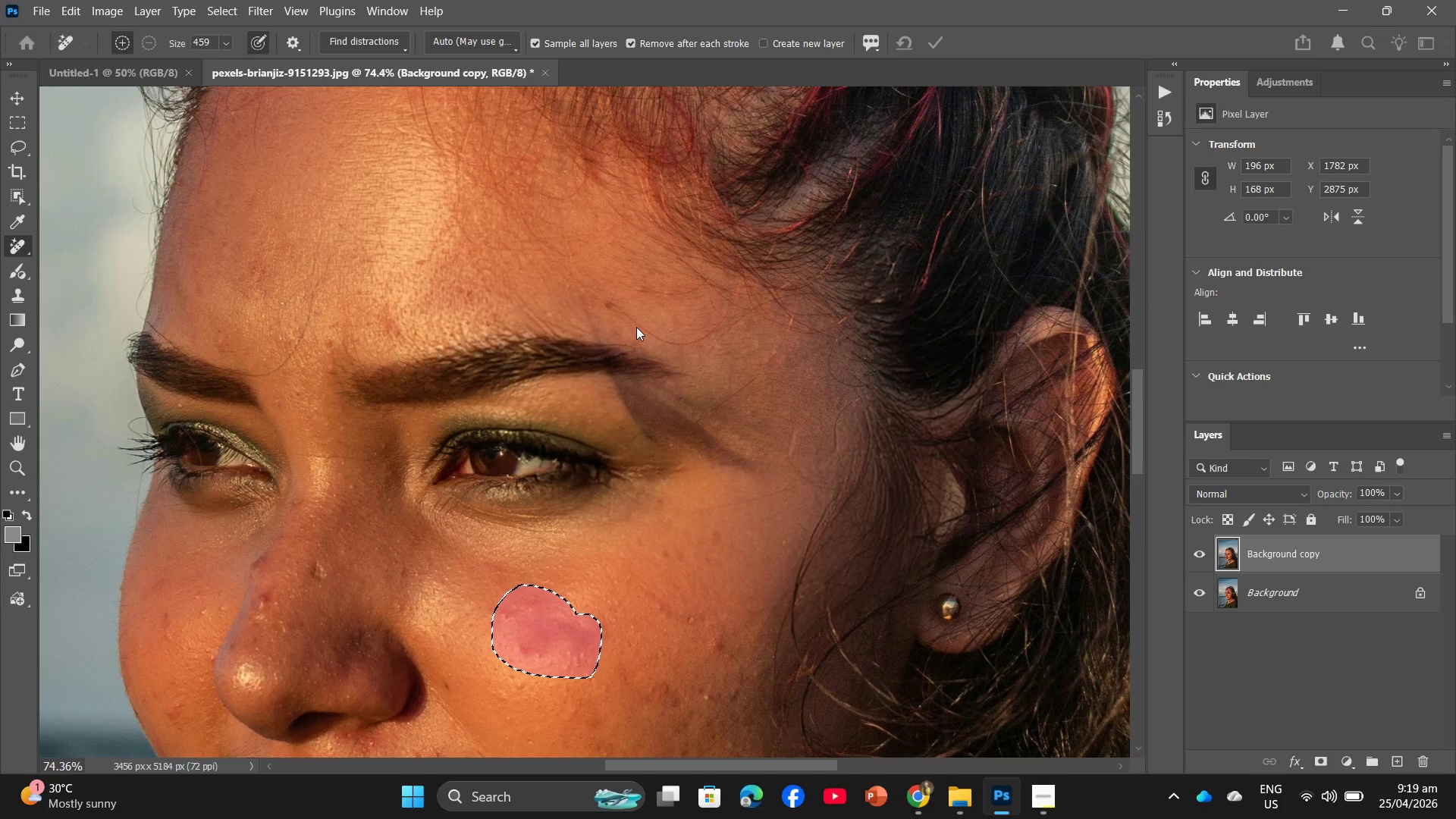 
scroll: coordinate [717, 339], scroll_direction: down, amount: 4.0
 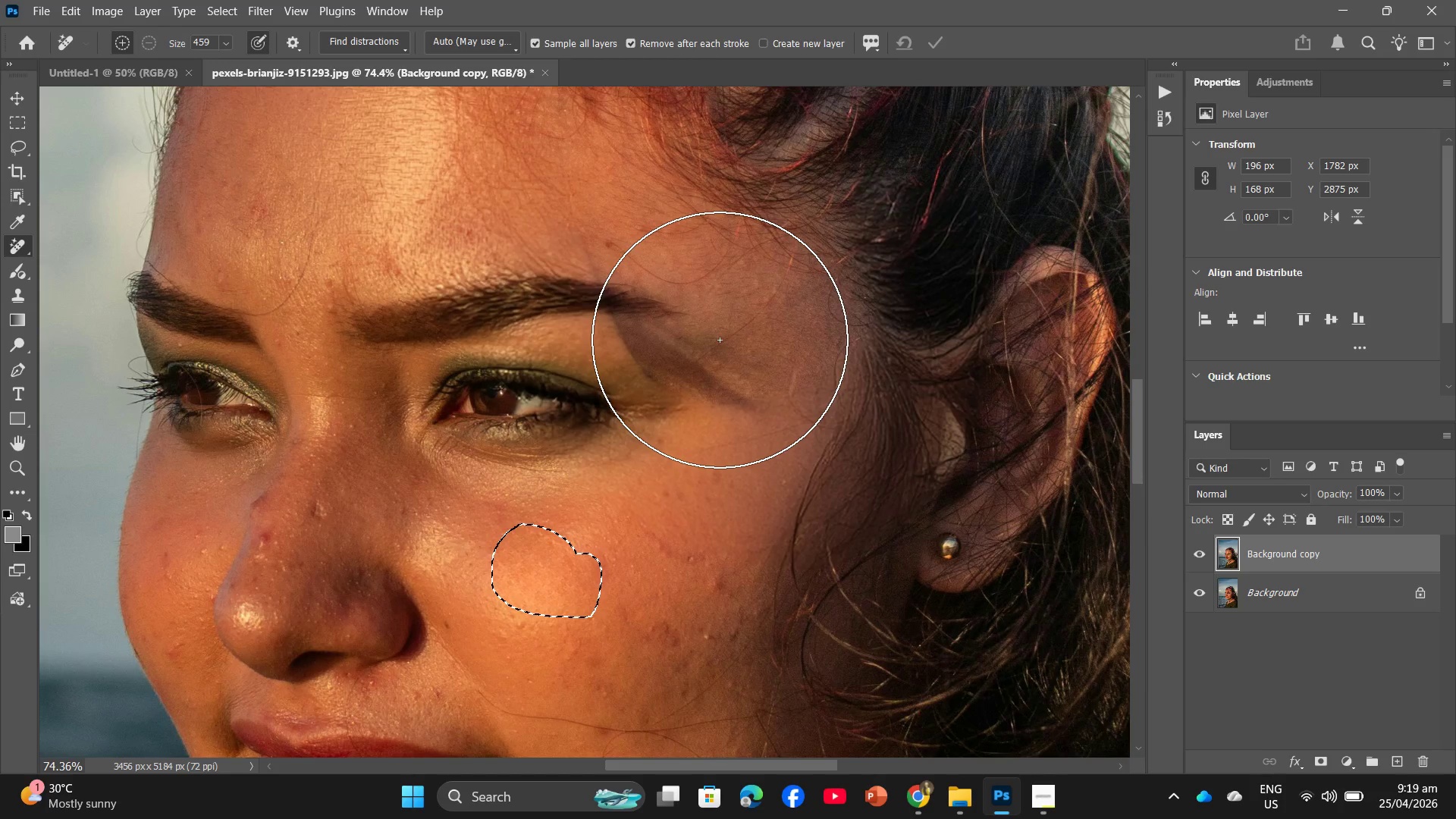 
hold_key(key=AltLeft, duration=0.61)
scroll: coordinate [720, 340], scroll_direction: down, amount: 4.0
 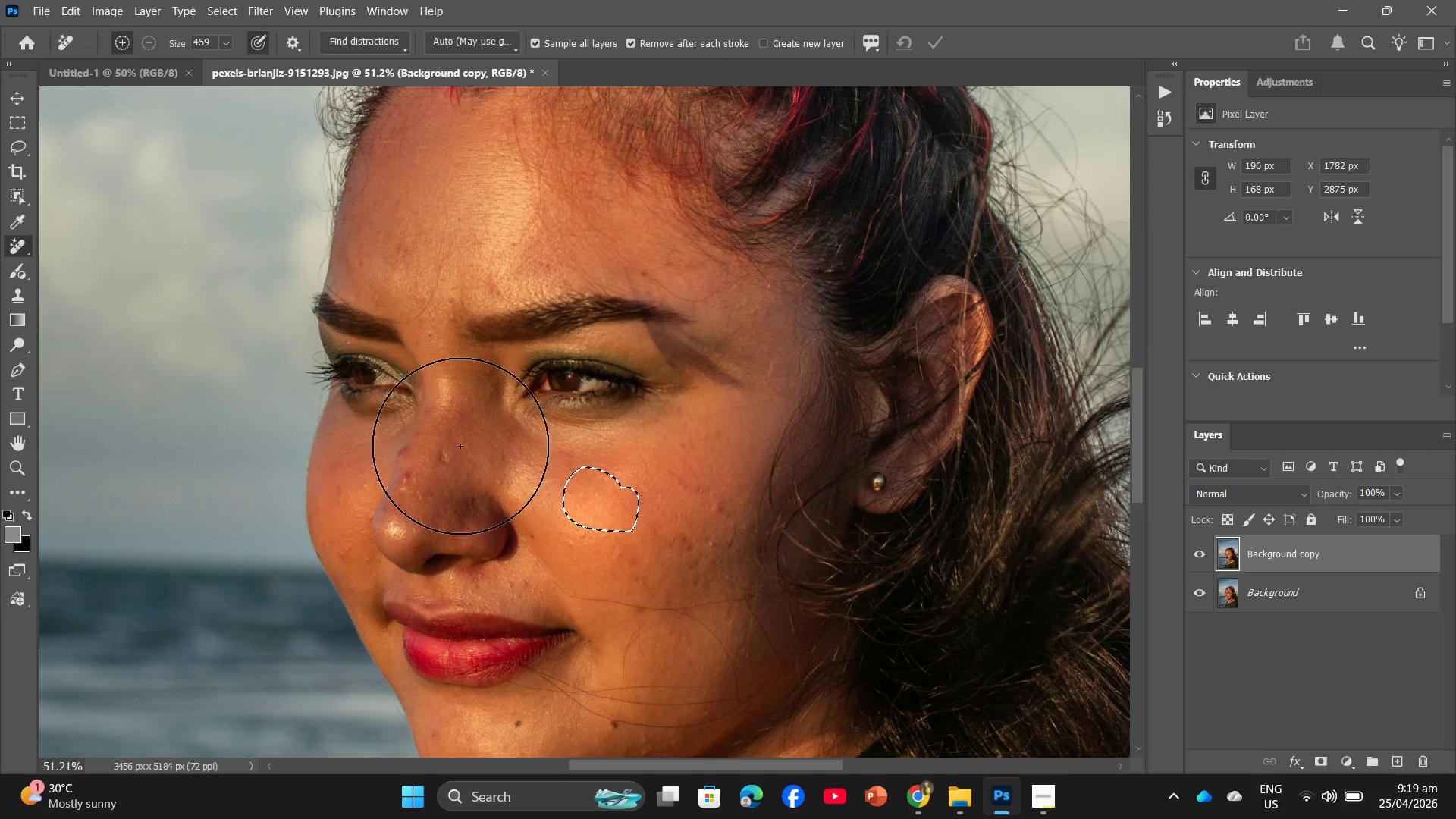 
hold_key(key=AltLeft, duration=0.47)
scroll: coordinate [712, 384], scroll_direction: up, amount: 5.0
 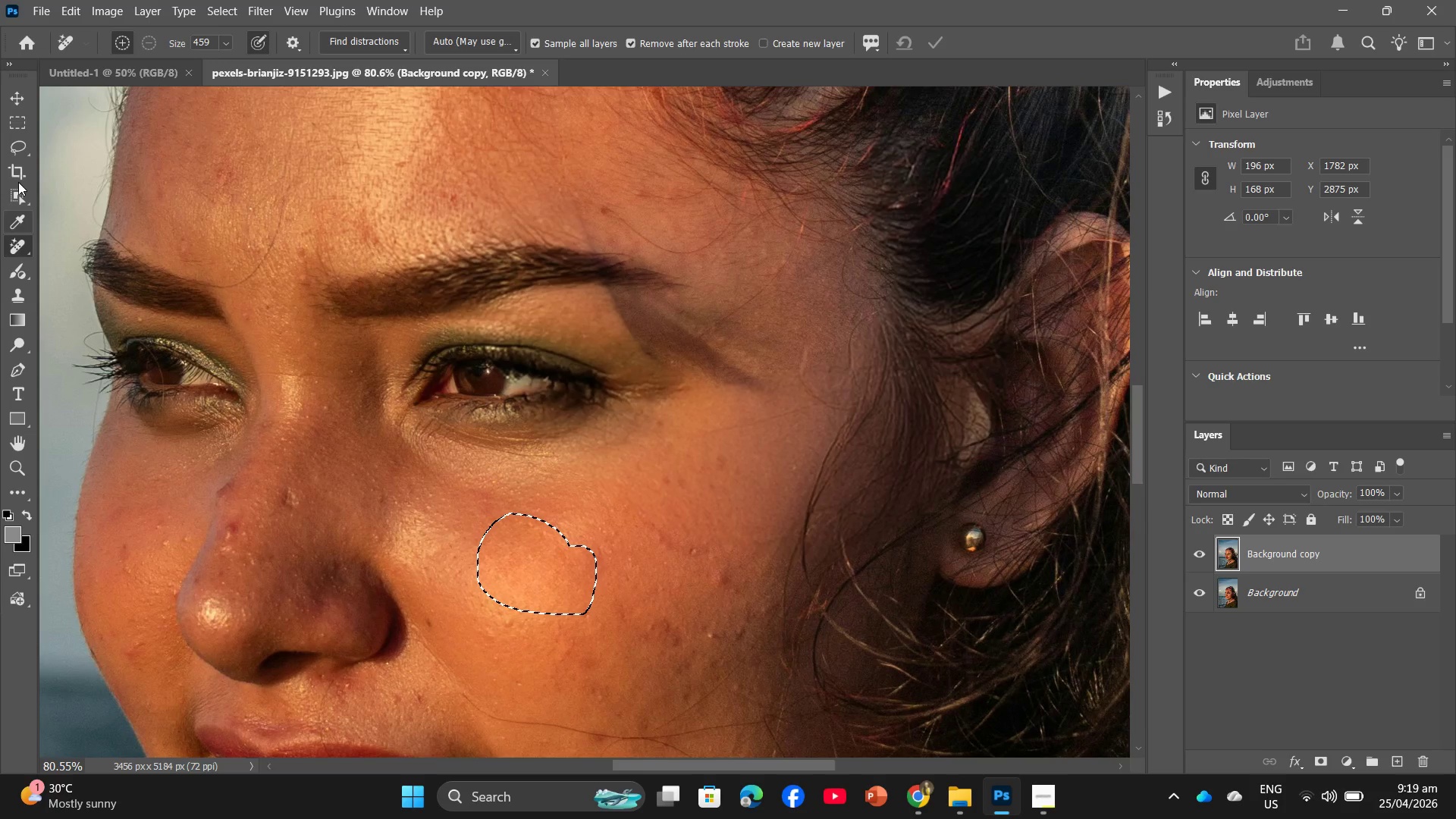 
left_click([17, 140])
 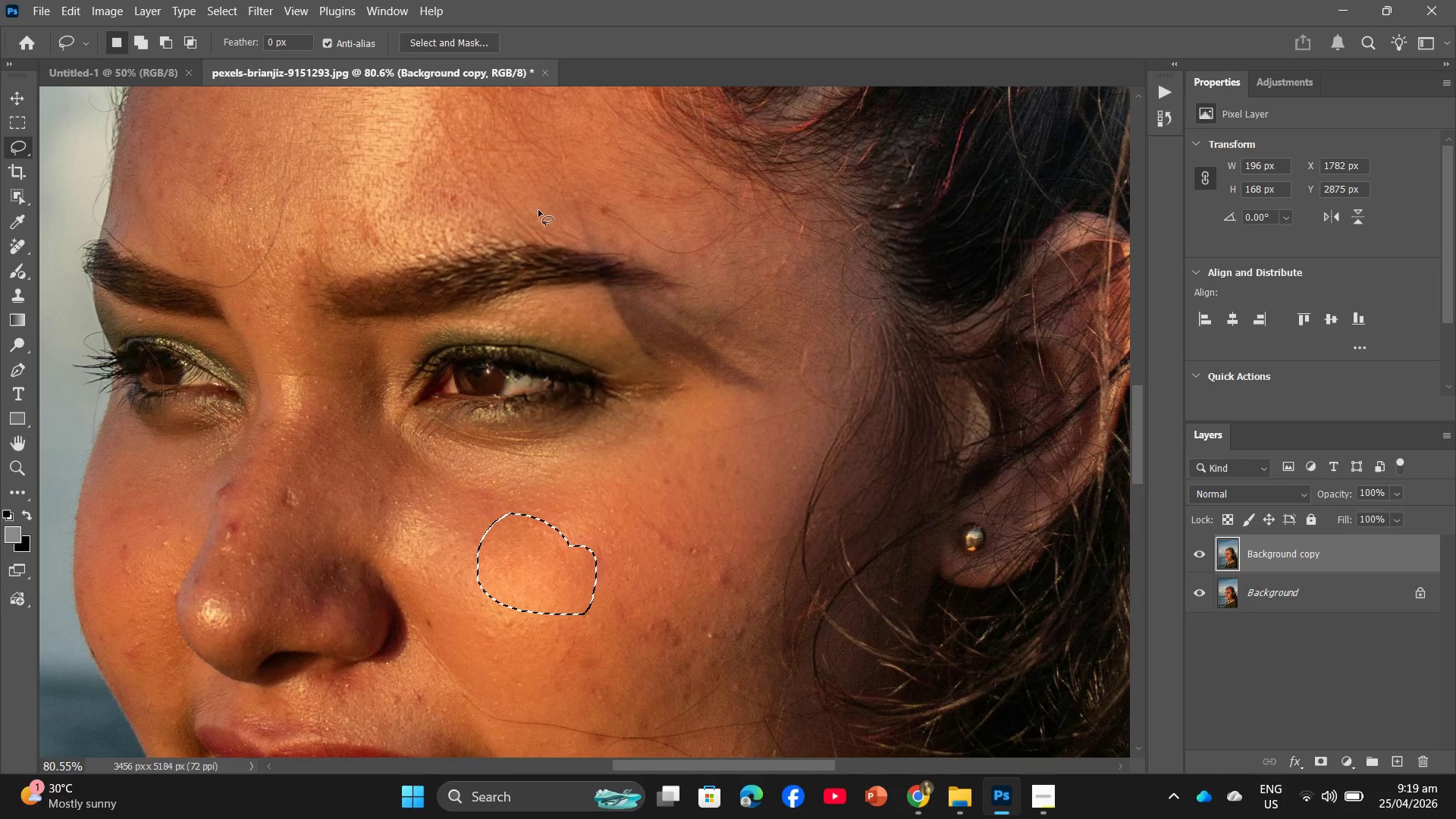 
left_click_drag(start_coordinate=[551, 195], to_coordinate=[553, 221])
 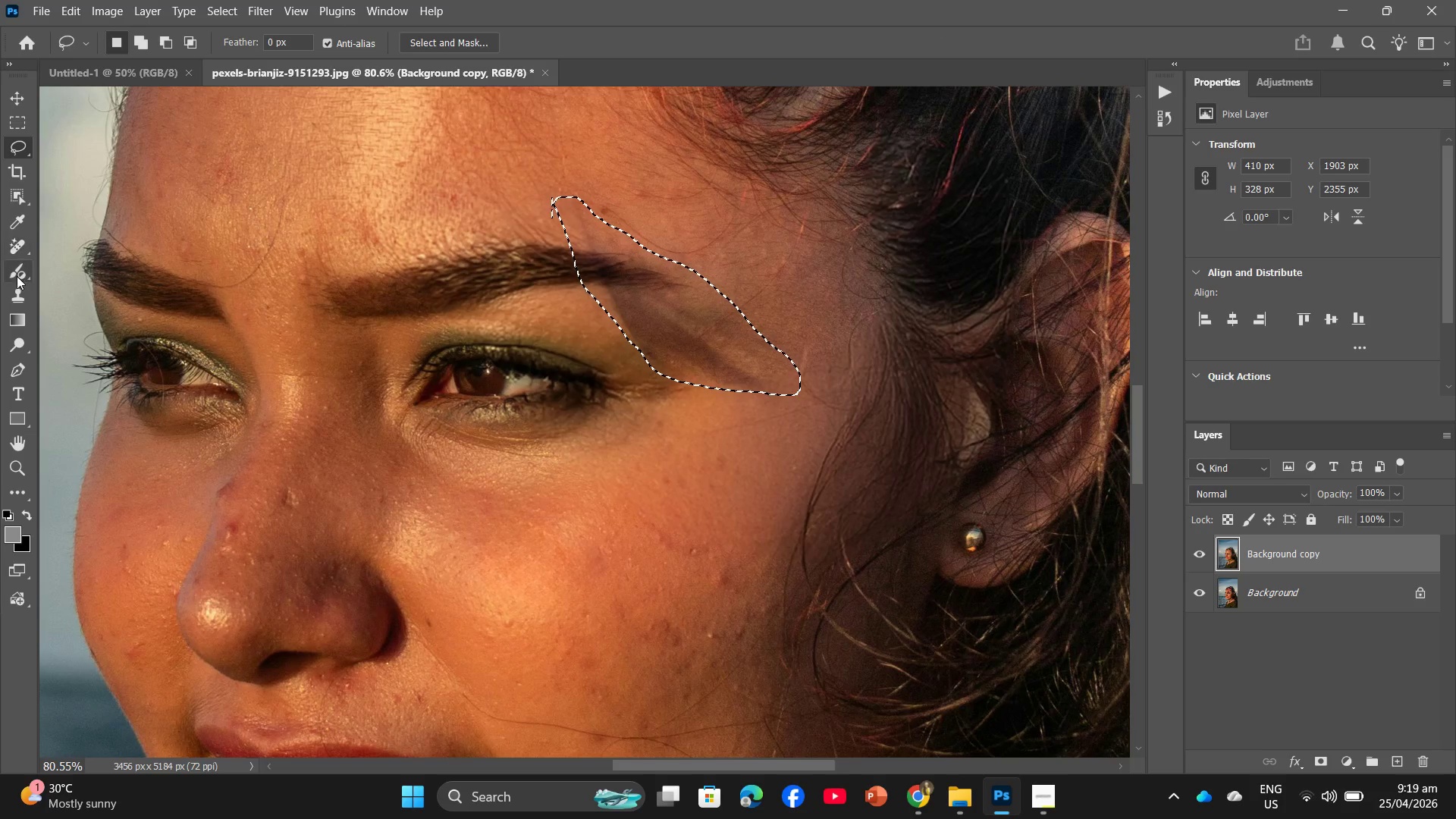 
left_click([18, 239])
 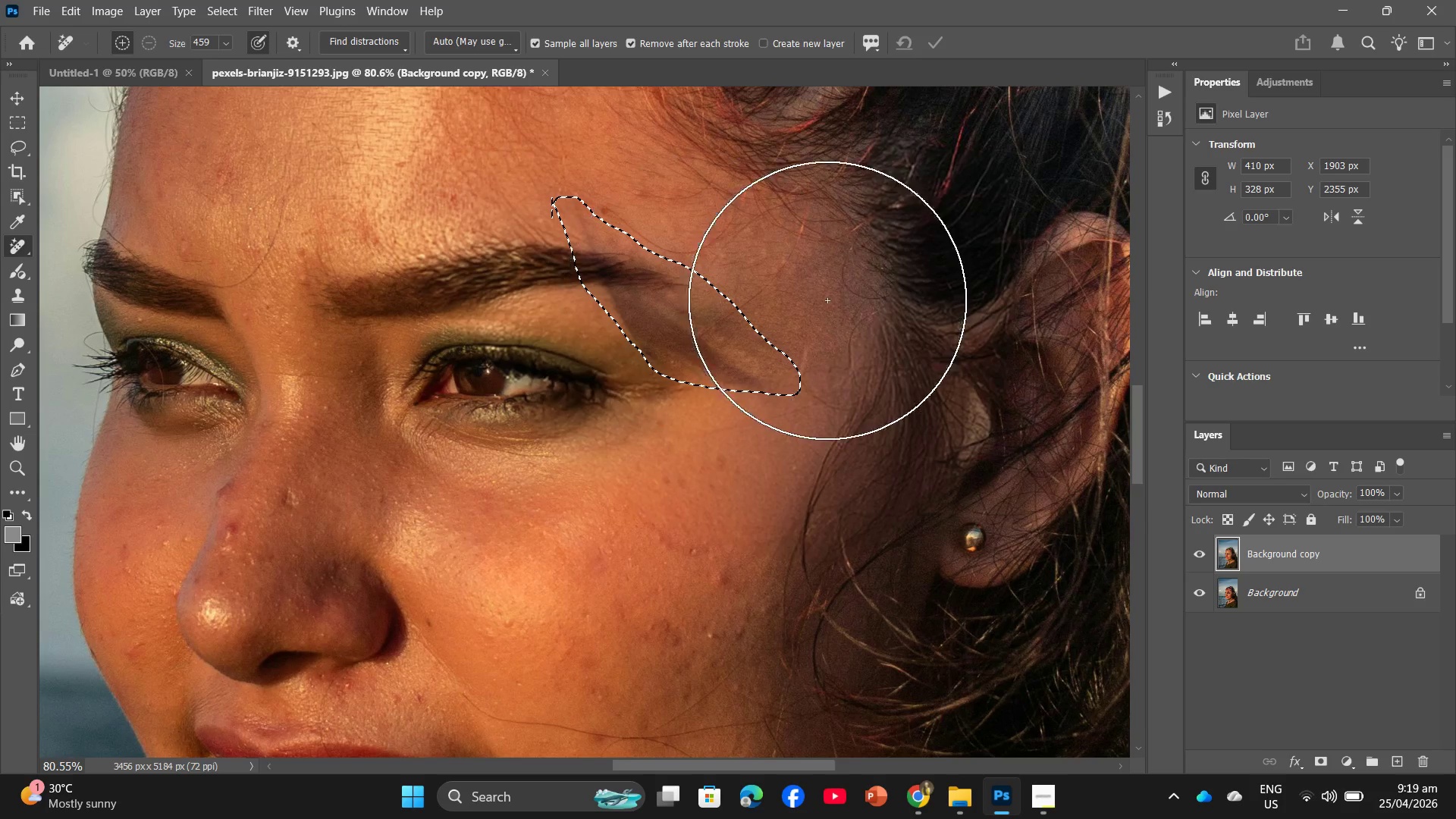 
left_click_drag(start_coordinate=[714, 302], to_coordinate=[786, 346])
 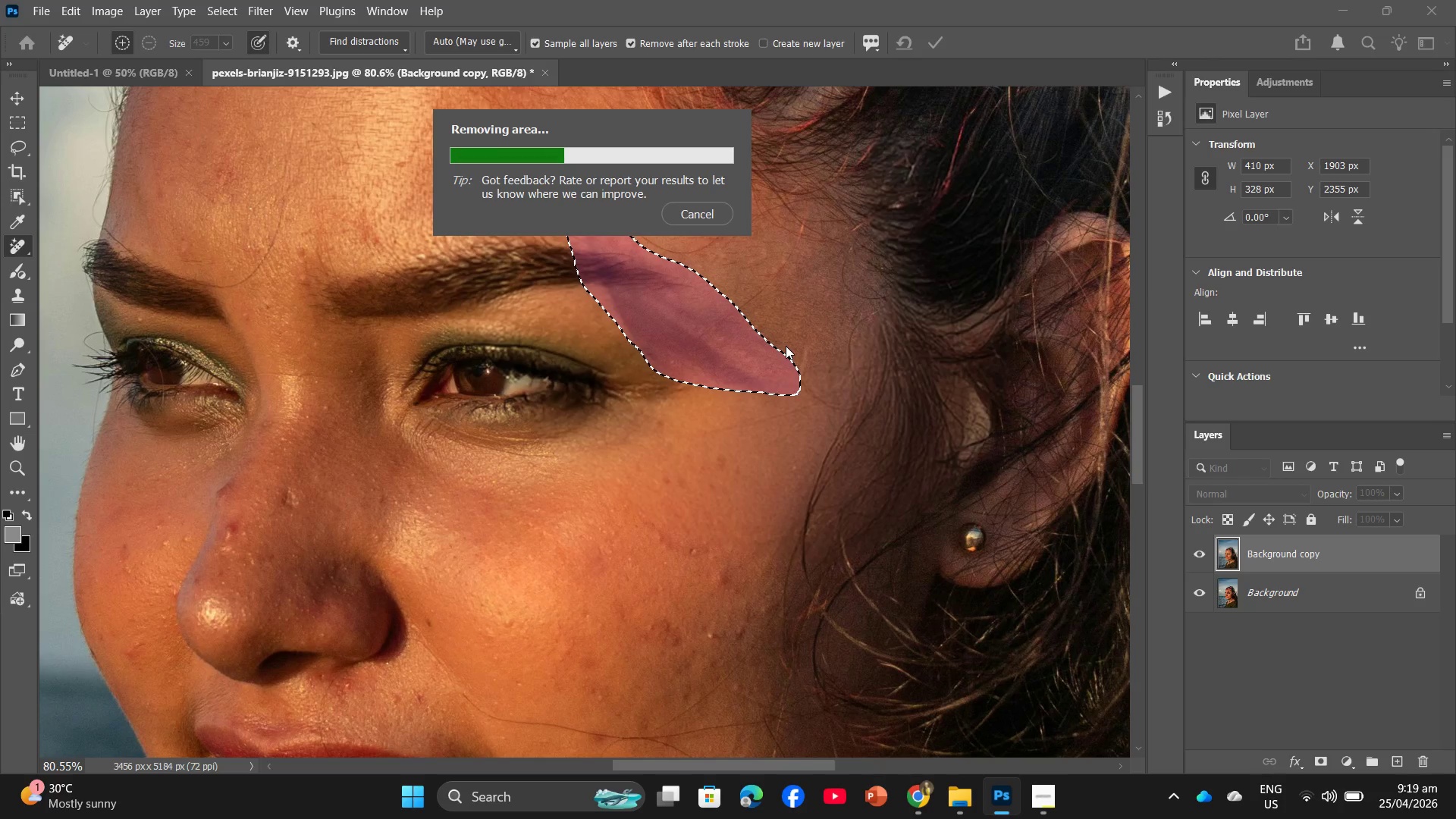 
left_click([1025, 811])